 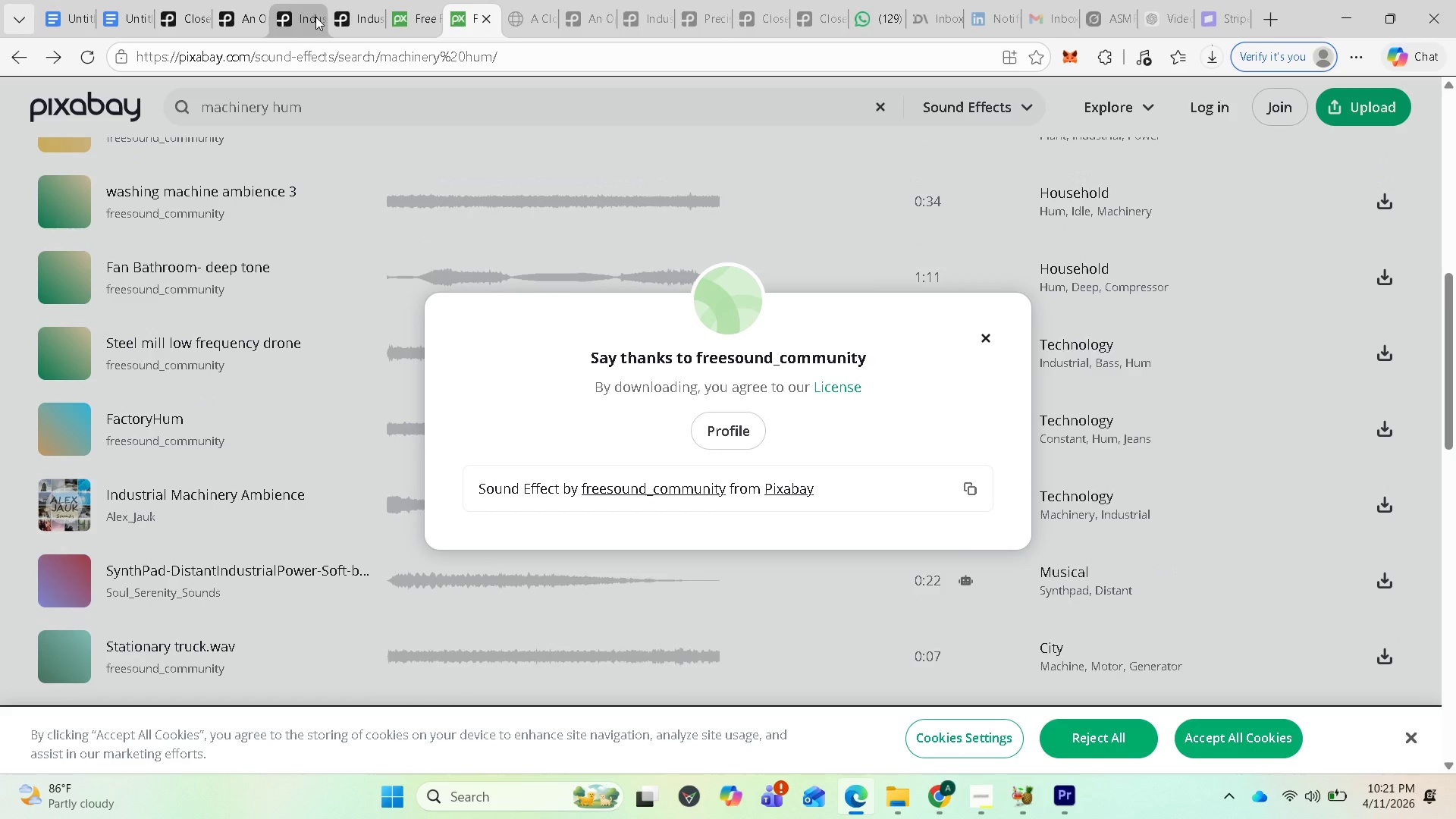 
left_click([404, 6])
 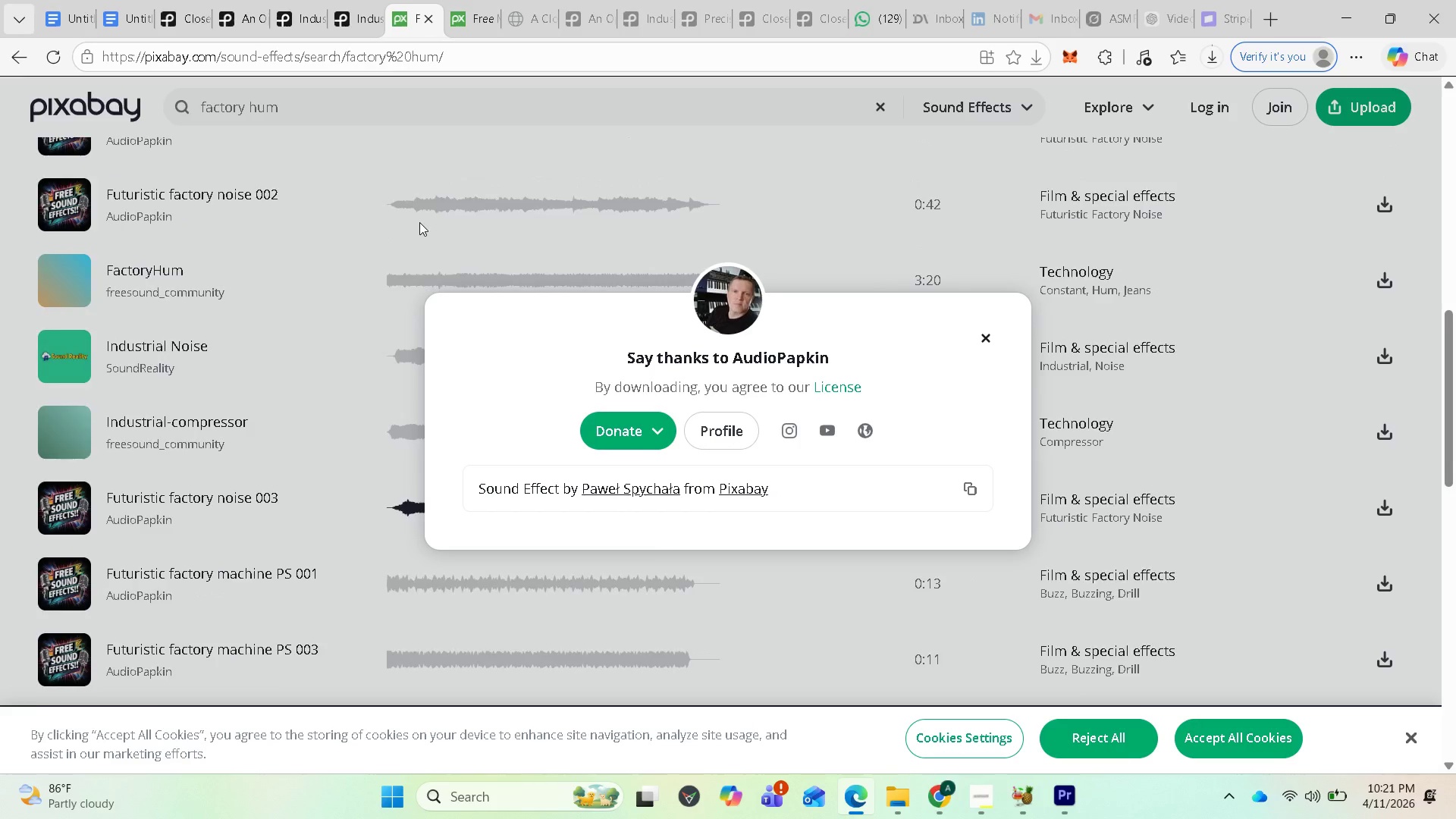 
scroll: coordinate [440, 196], scroll_direction: up, amount: 5.0
 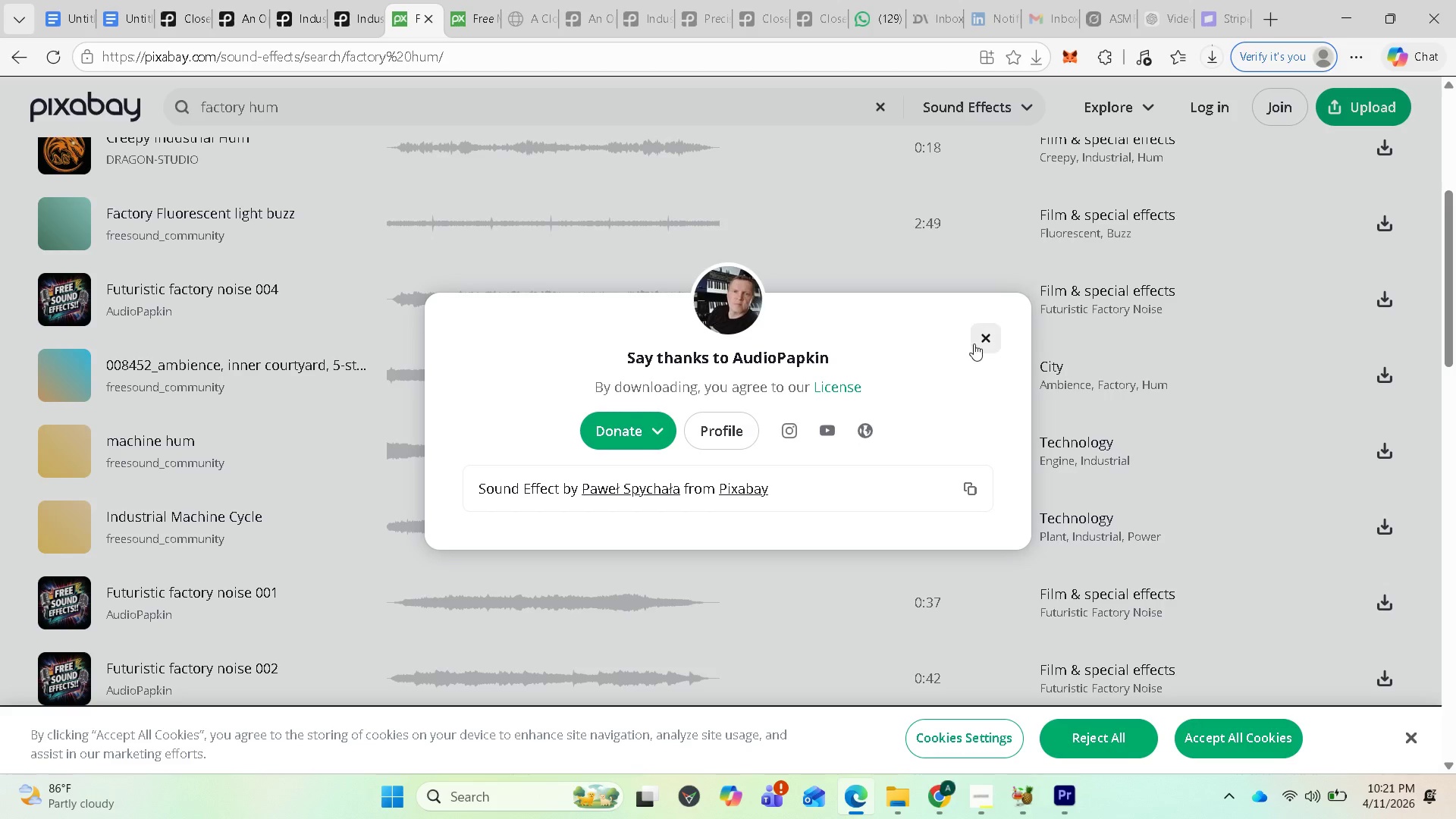 
left_click([979, 343])
 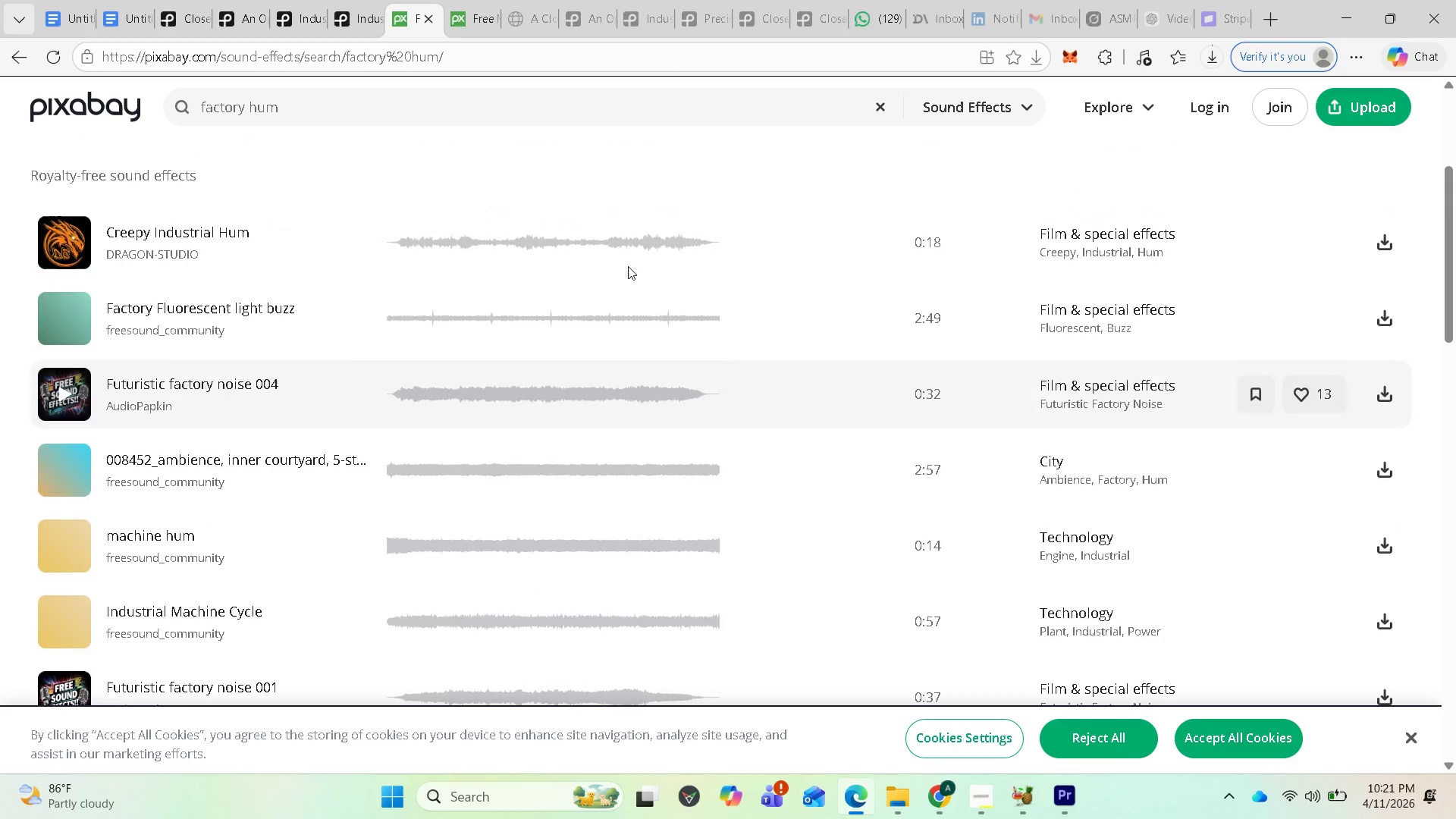 
scroll: coordinate [632, 235], scroll_direction: up, amount: 6.0
 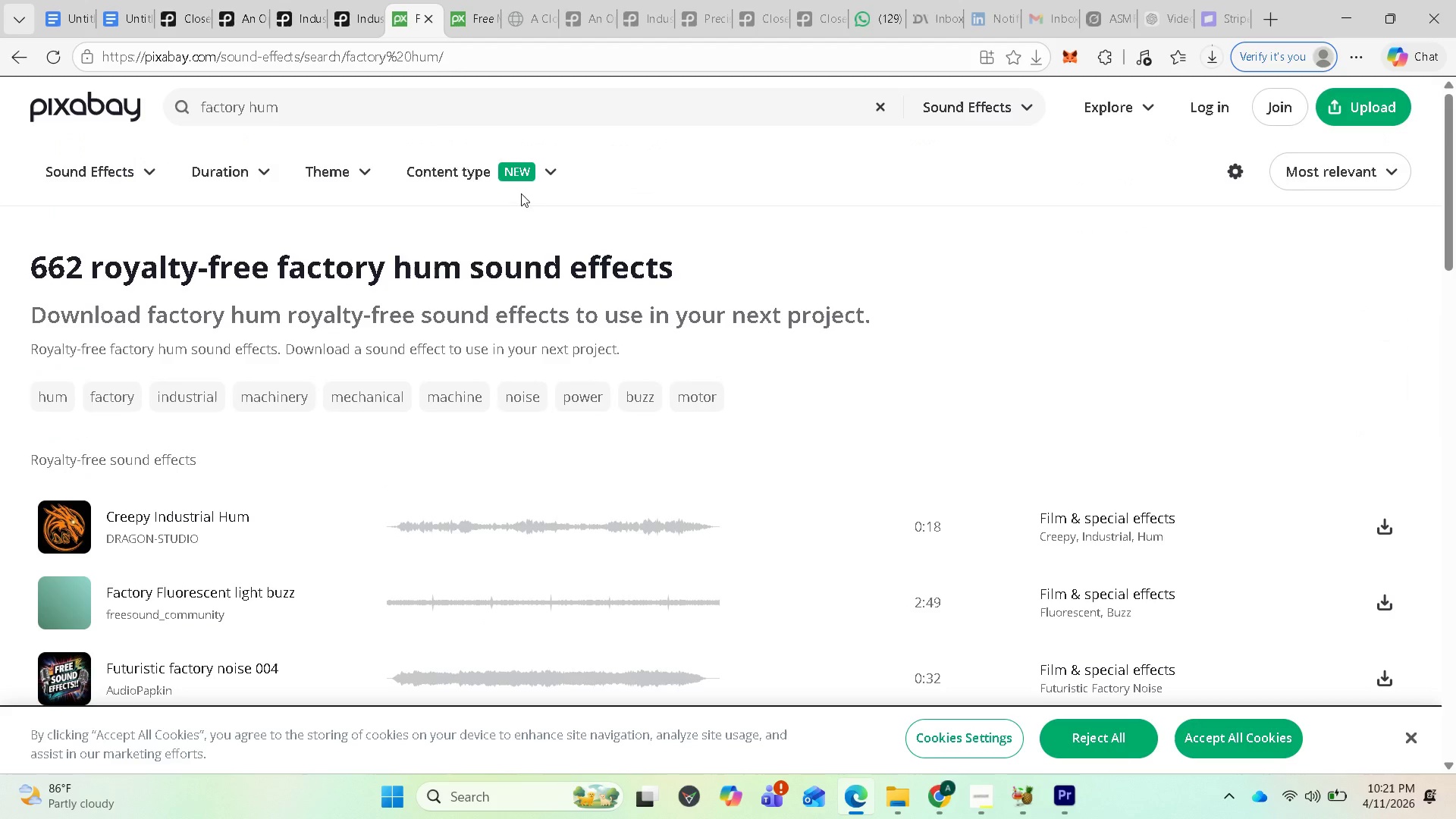 
left_click([373, 111])
 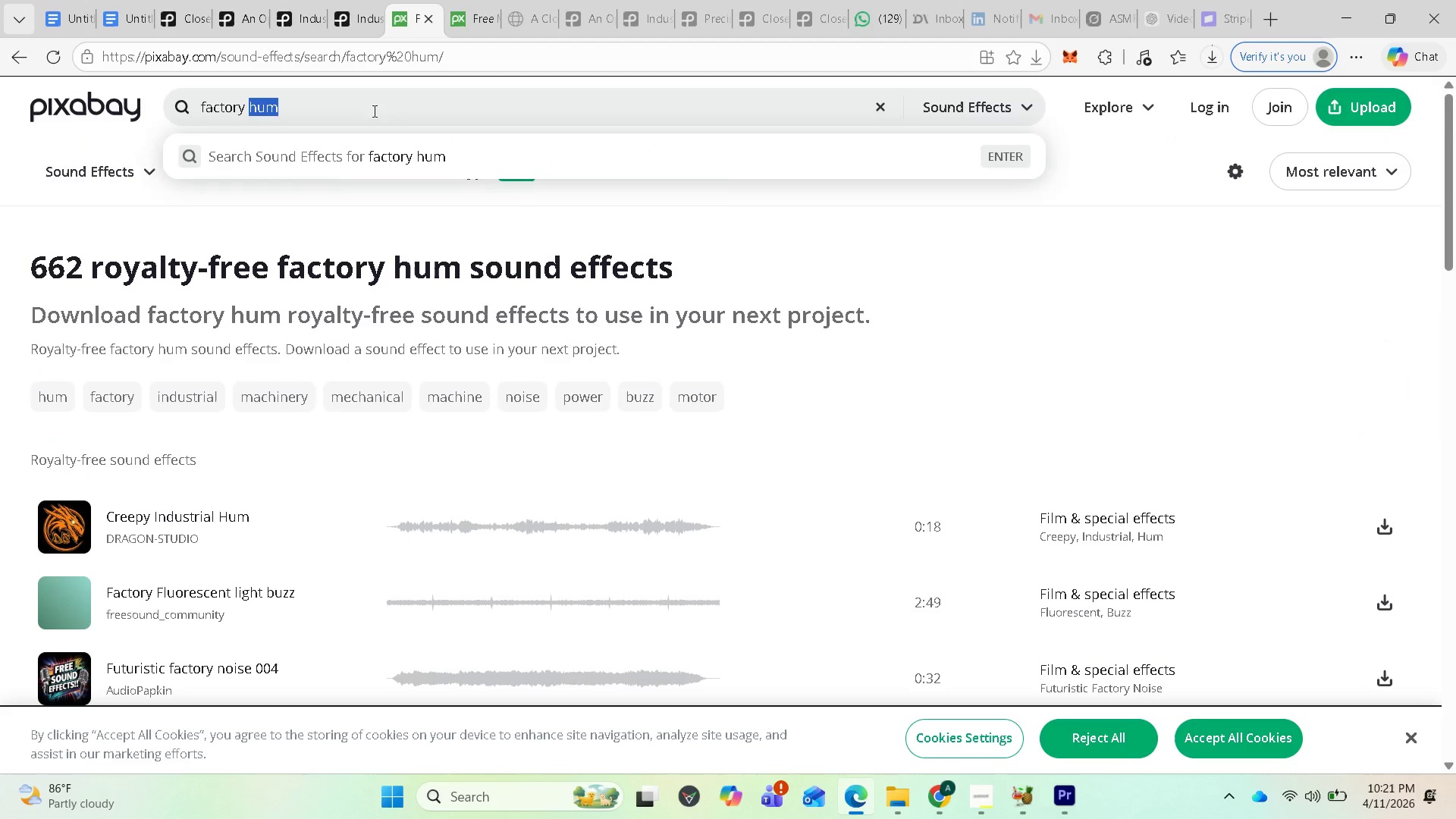 
scroll: coordinate [458, 171], scroll_direction: up, amount: 2.0
 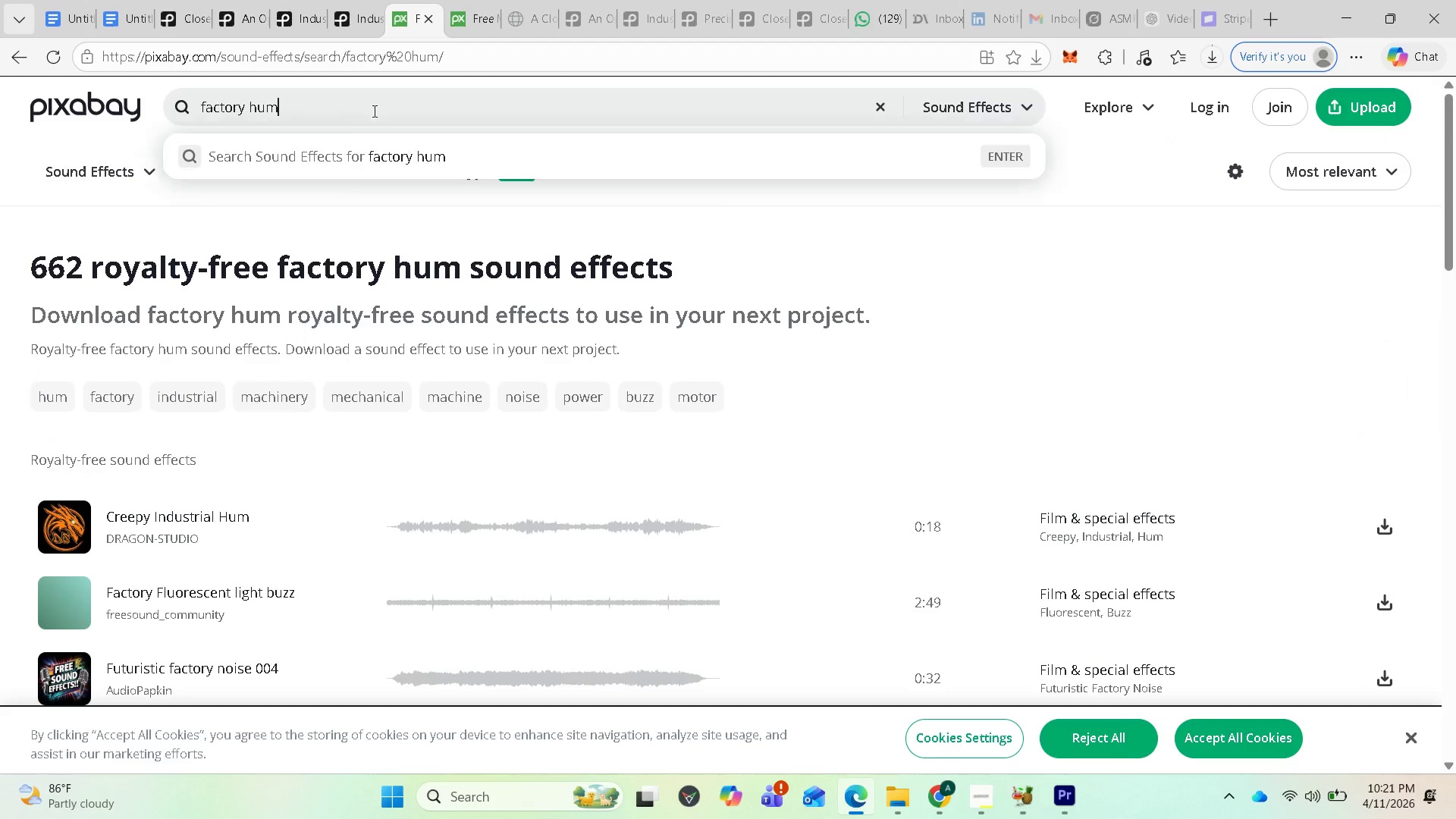 
left_click_drag(start_coordinate=[373, 111], to_coordinate=[225, 114])
 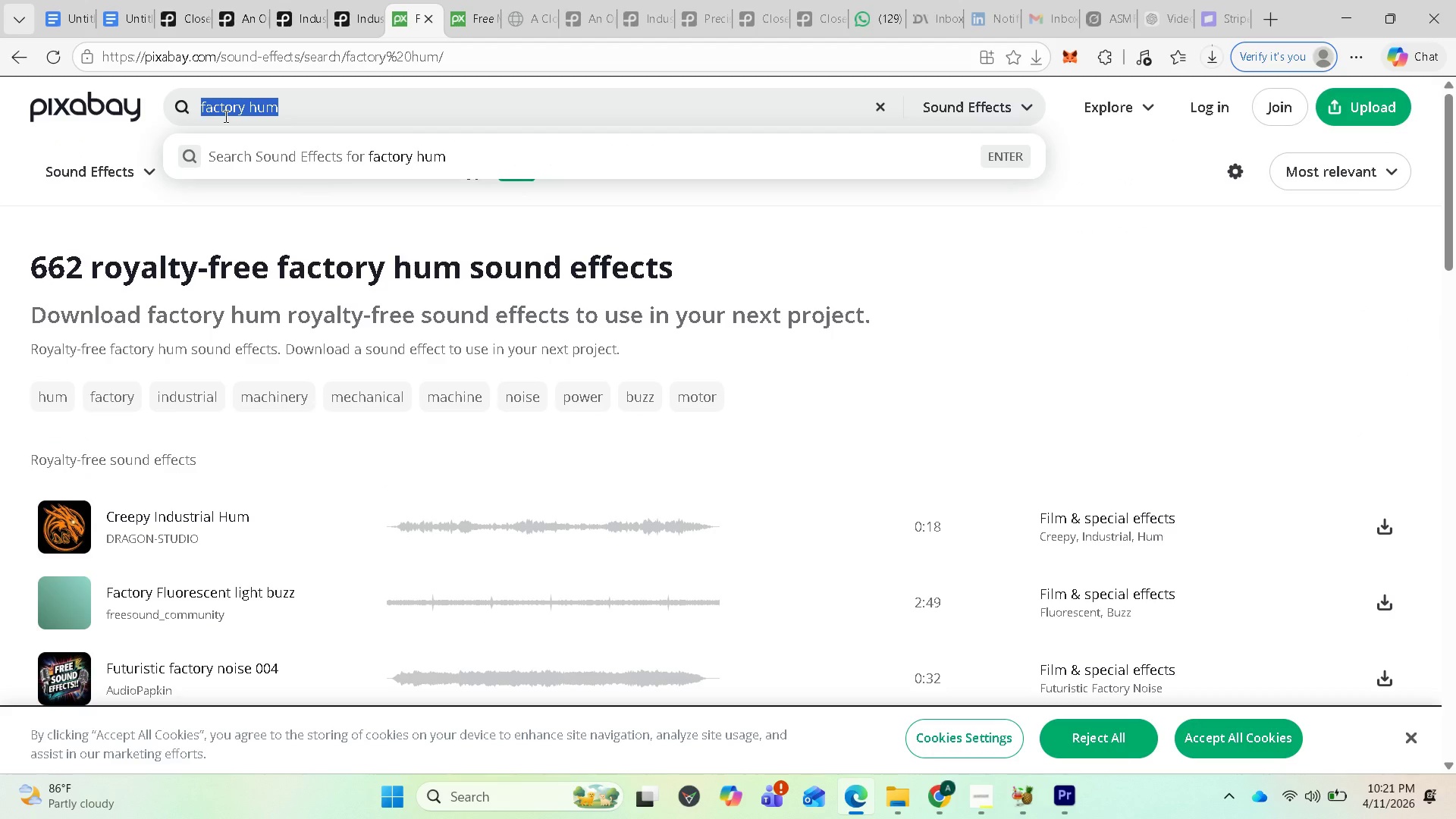 
key(Control+V)
 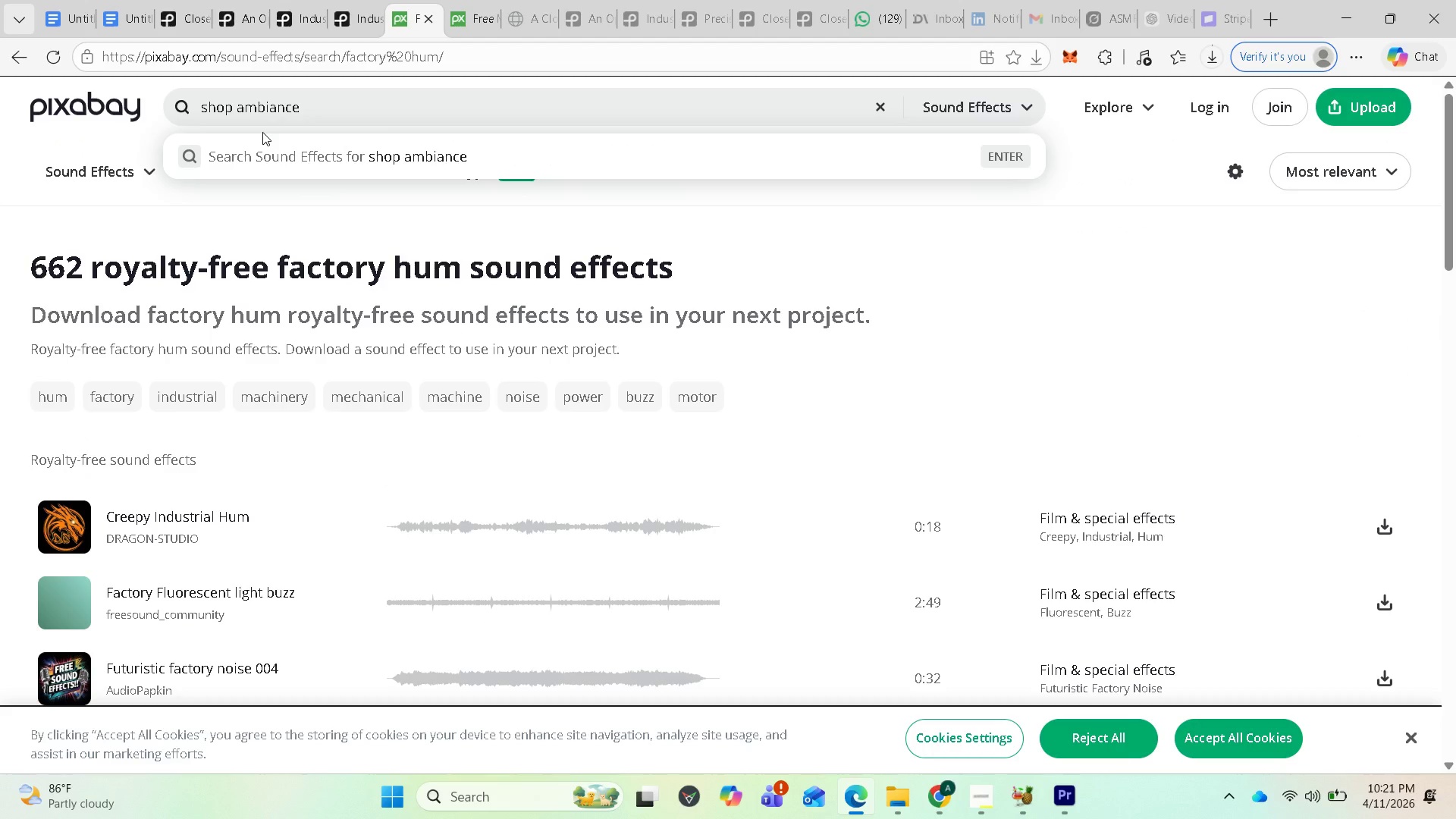 
key(Enter)
 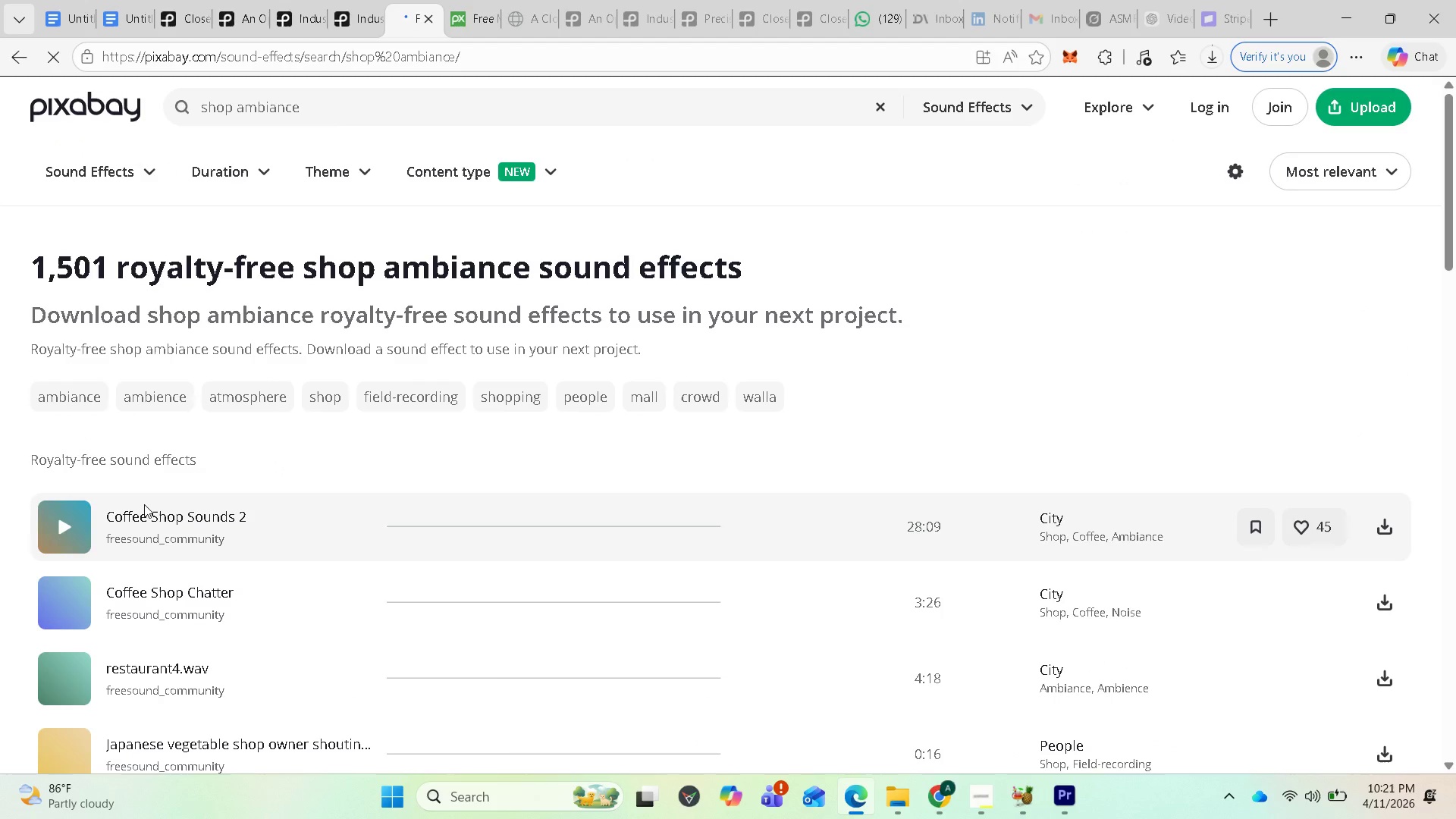 
left_click([74, 530])
 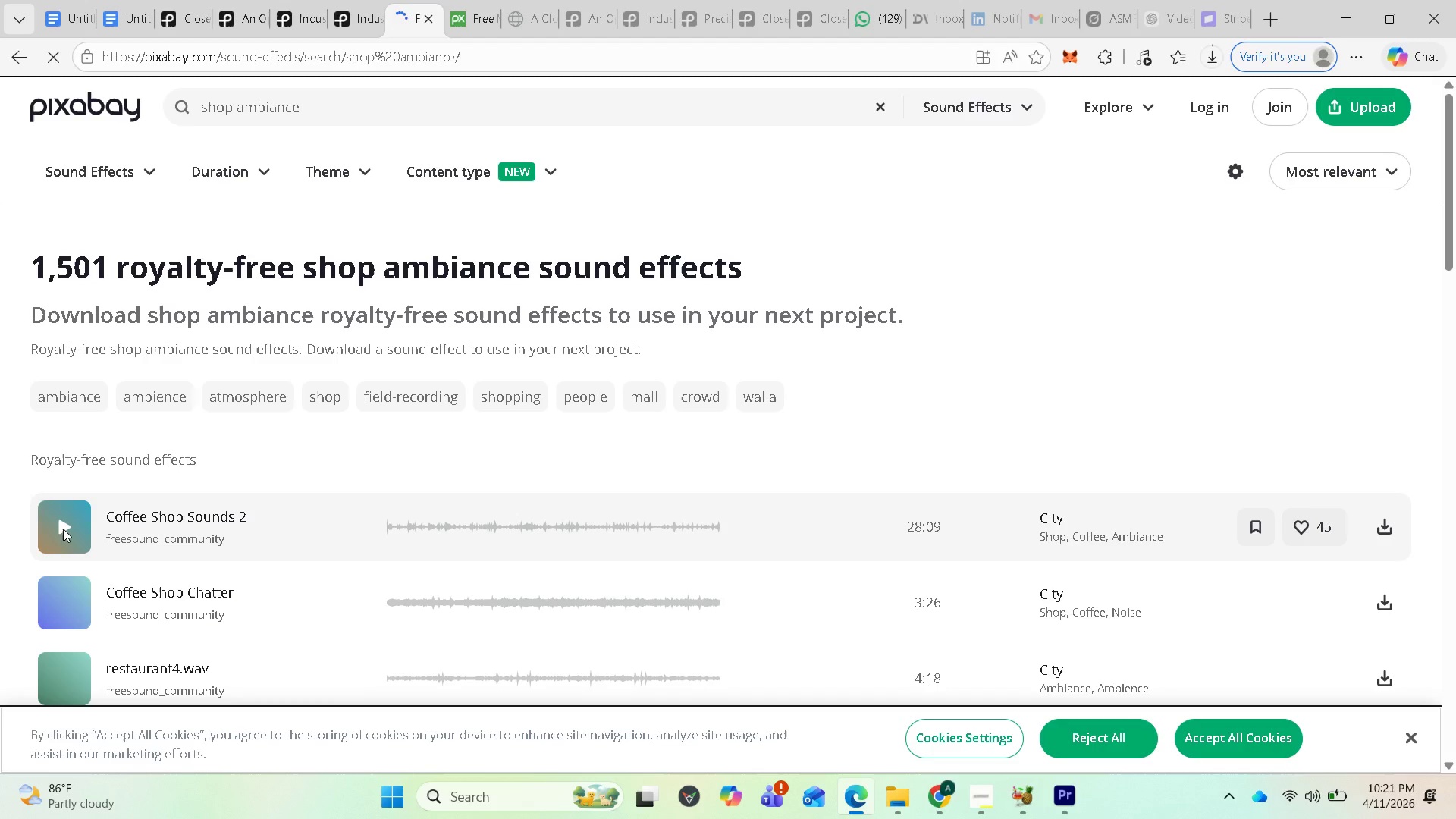 
left_click([63, 529])
 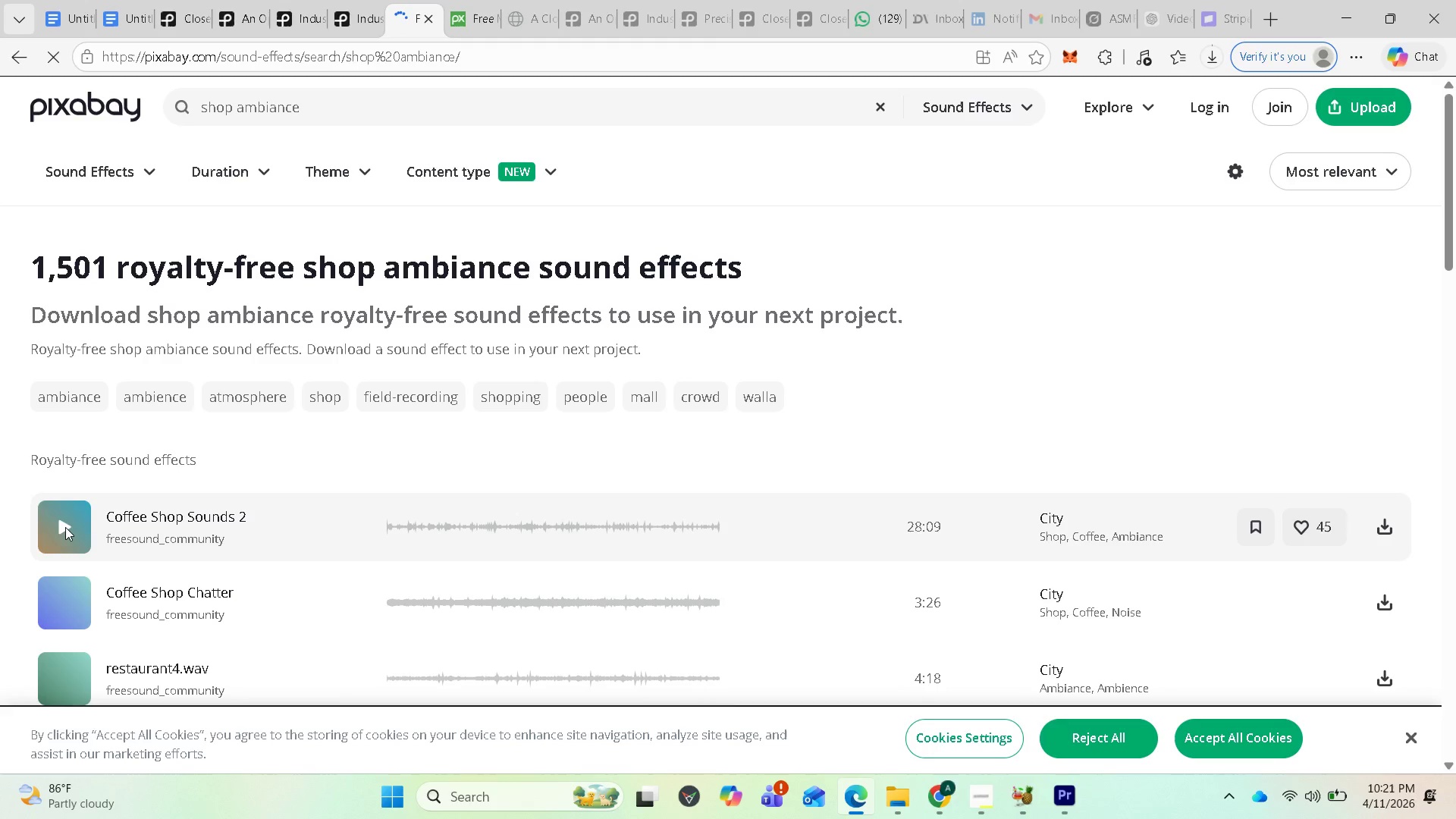 
left_click([65, 527])
 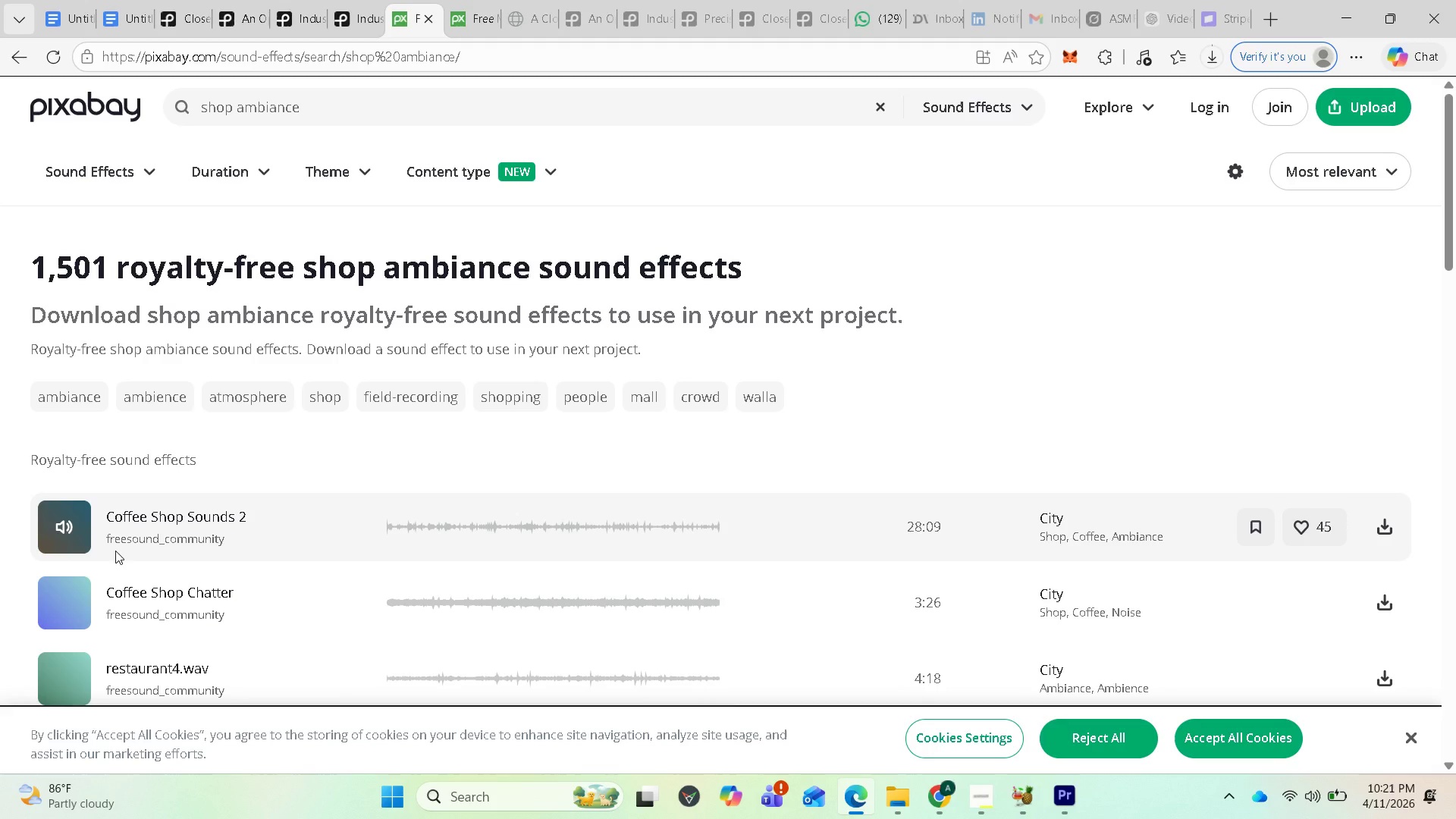 
scroll: coordinate [206, 557], scroll_direction: down, amount: 1.0
 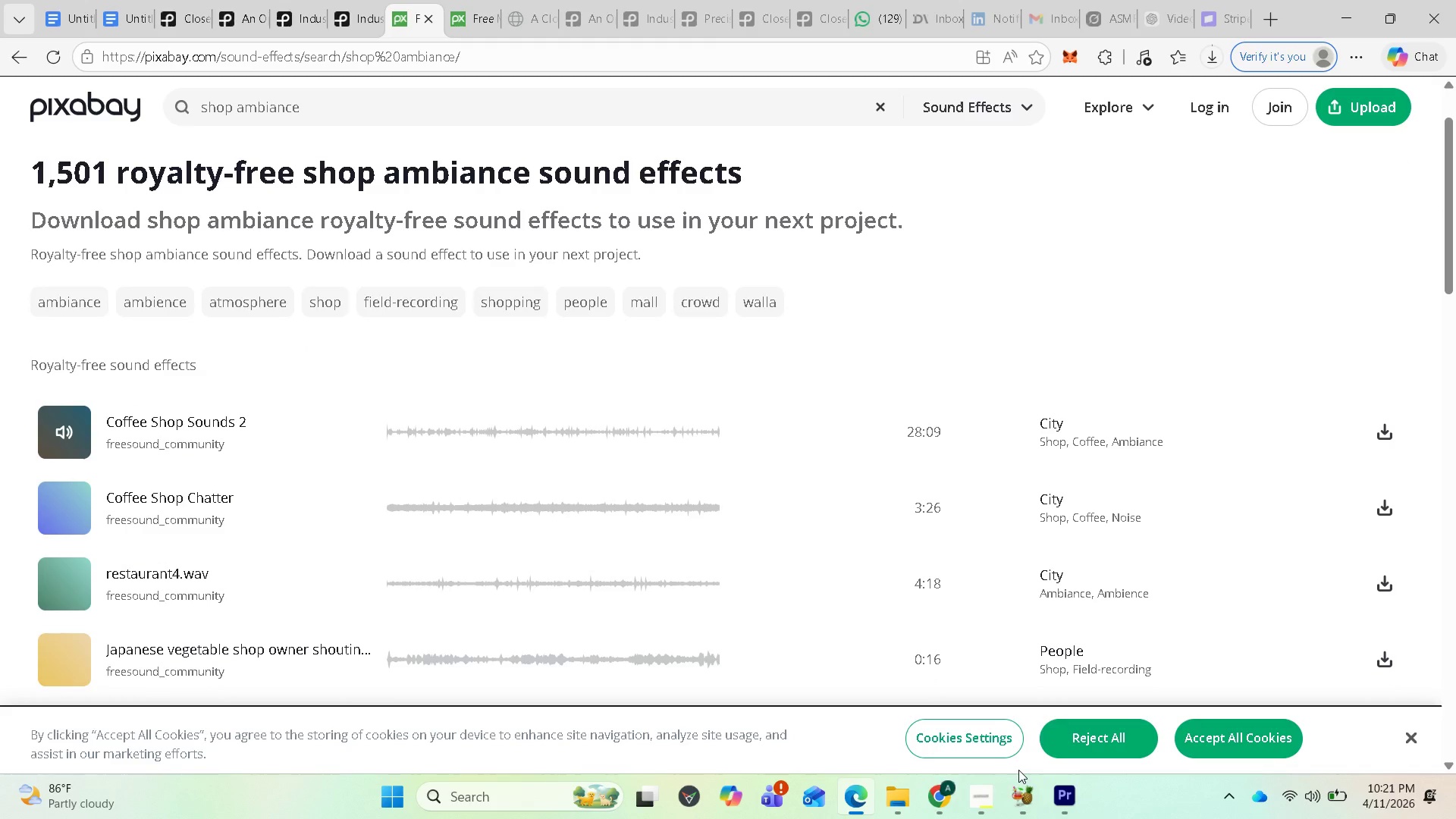 
left_click([1062, 792])
 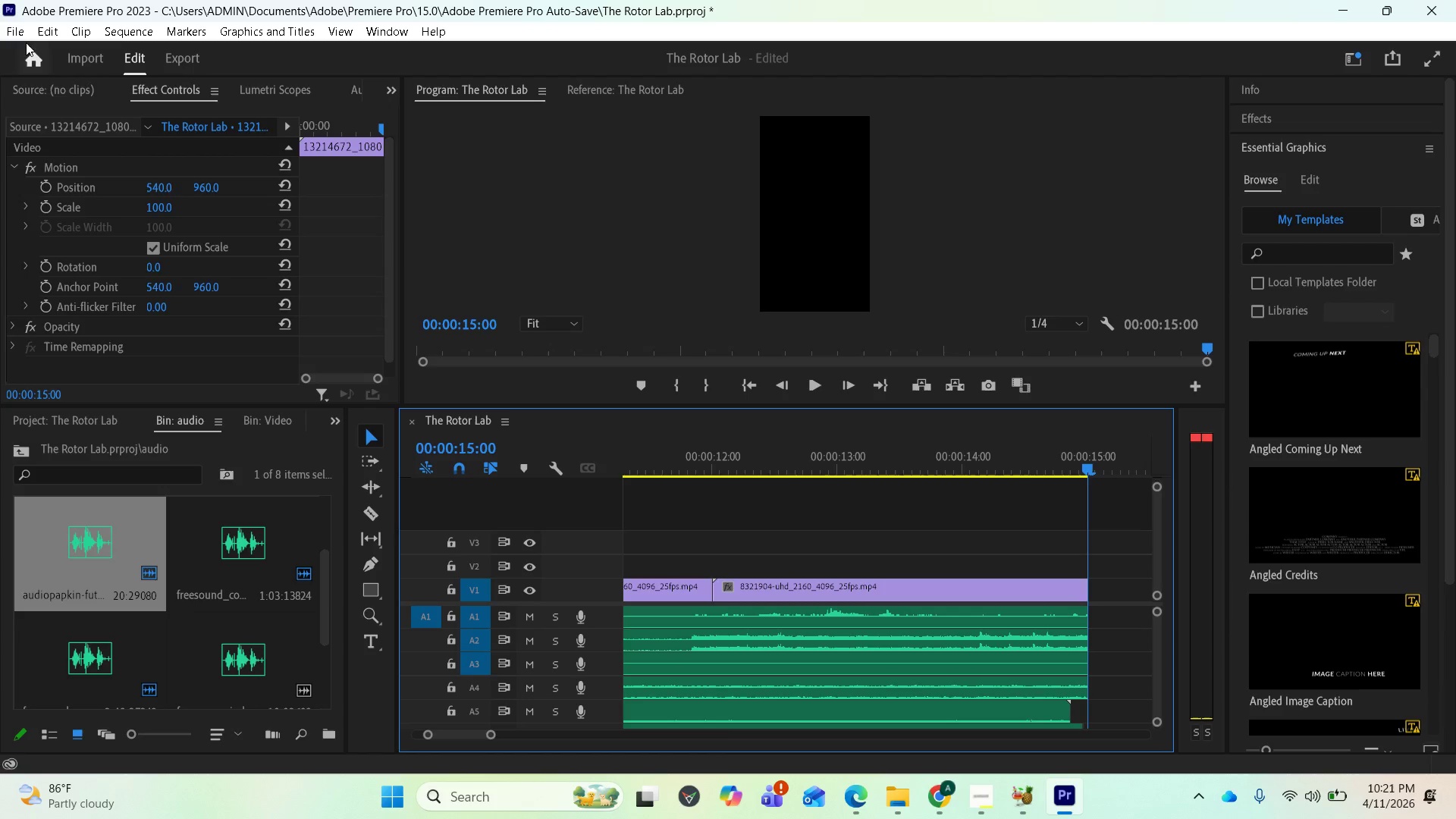 
left_click([17, 33])
 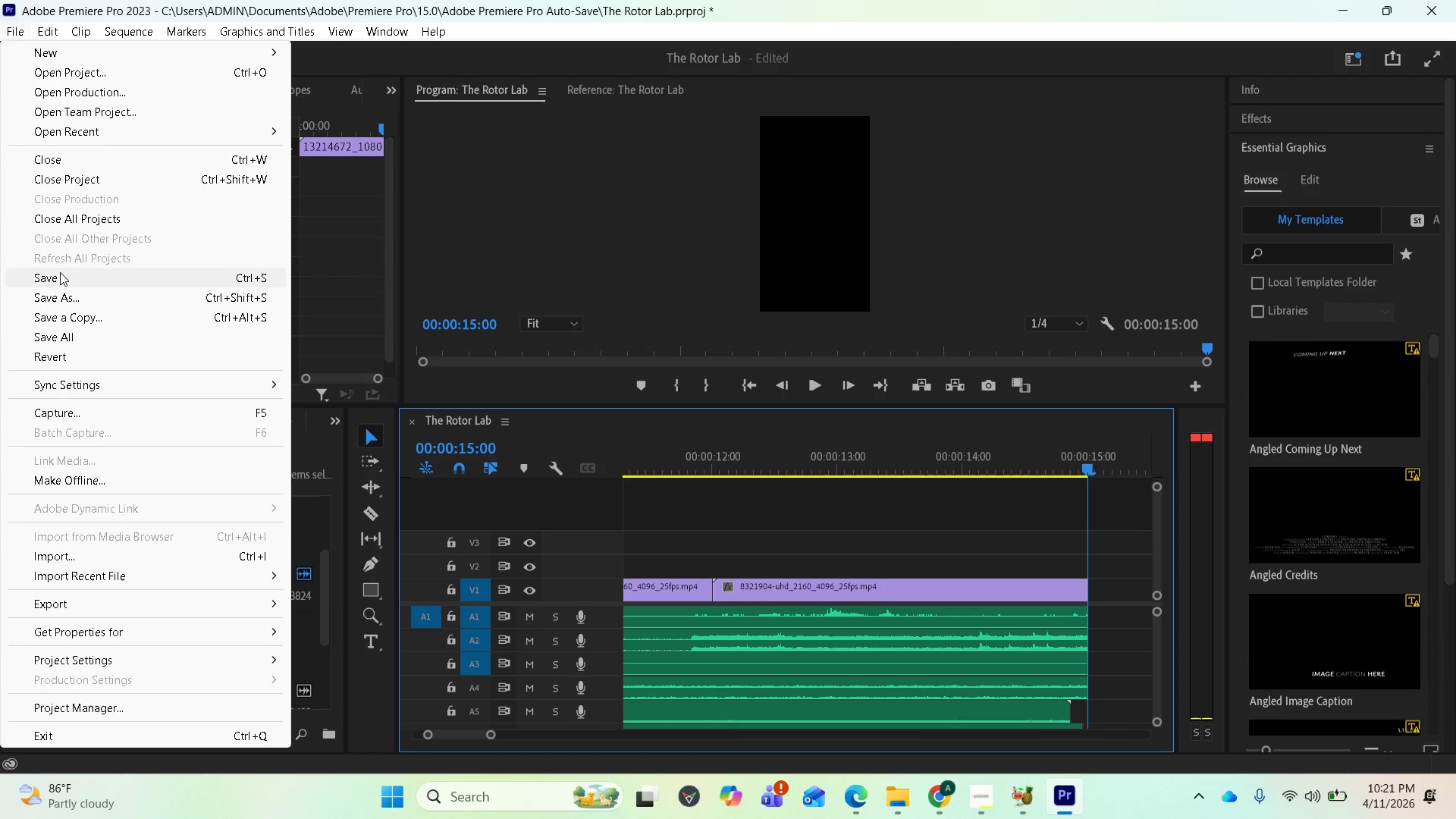 
left_click([60, 277])
 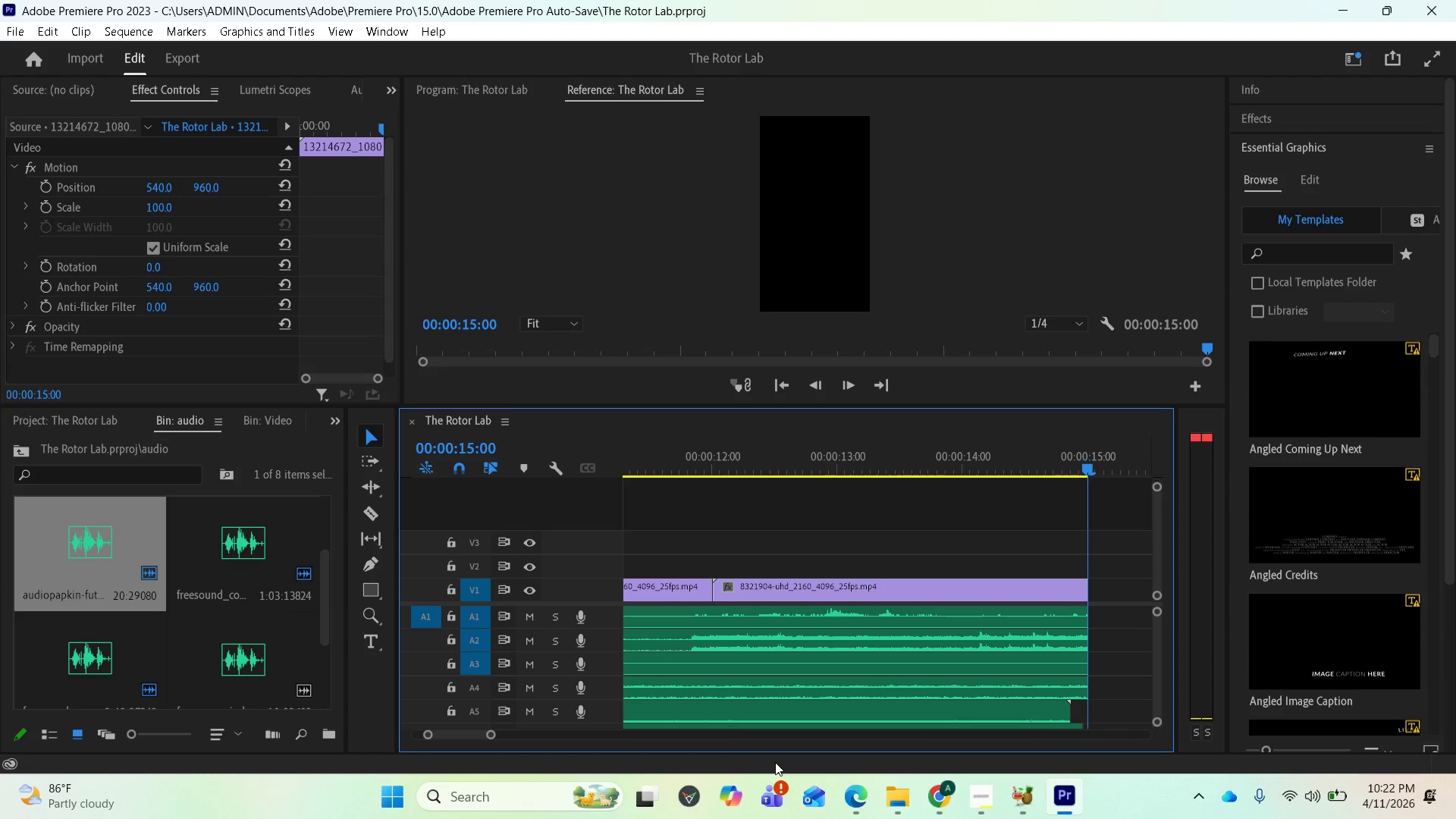 
left_click([868, 810])
 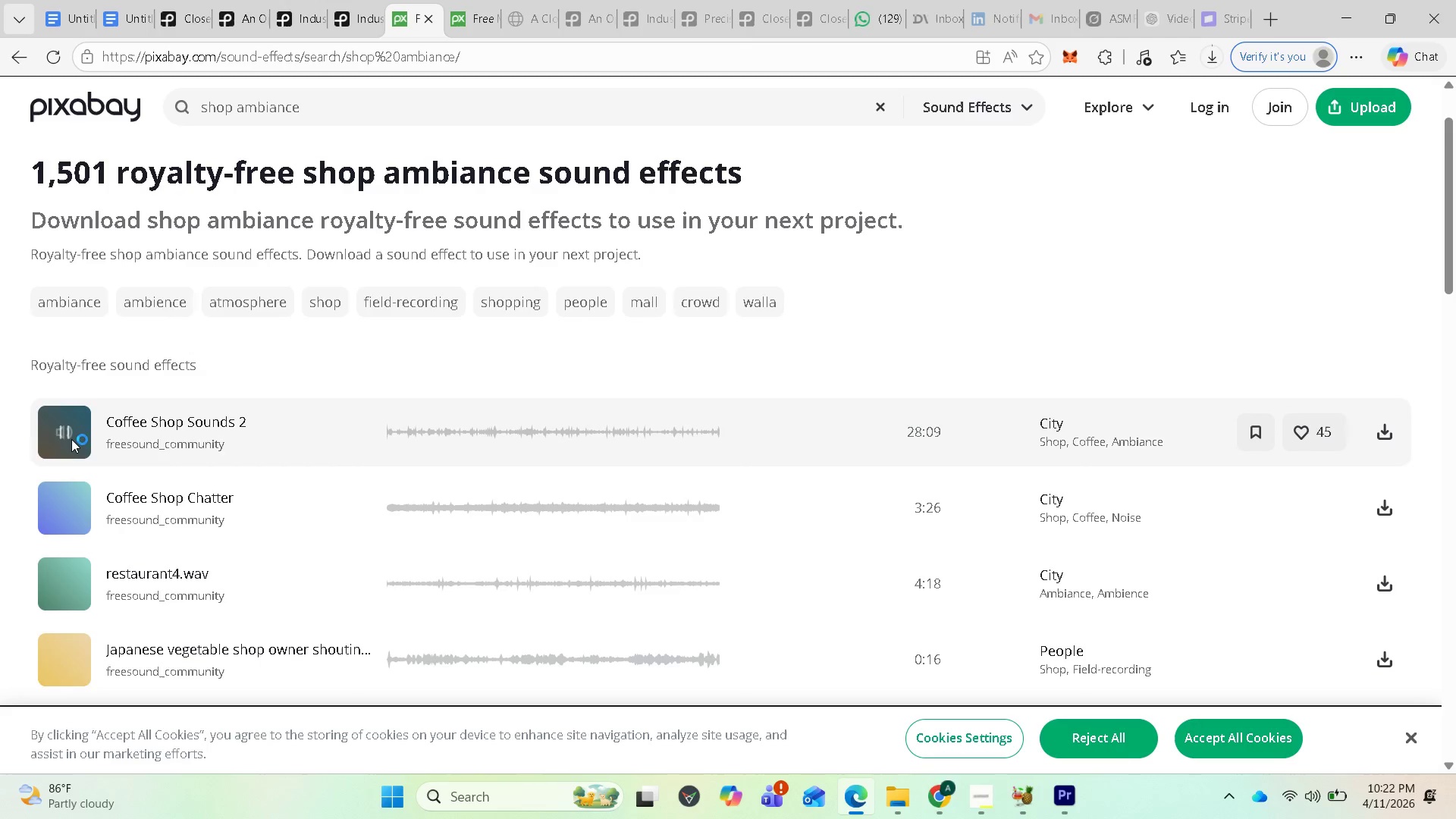 
left_click([63, 438])
 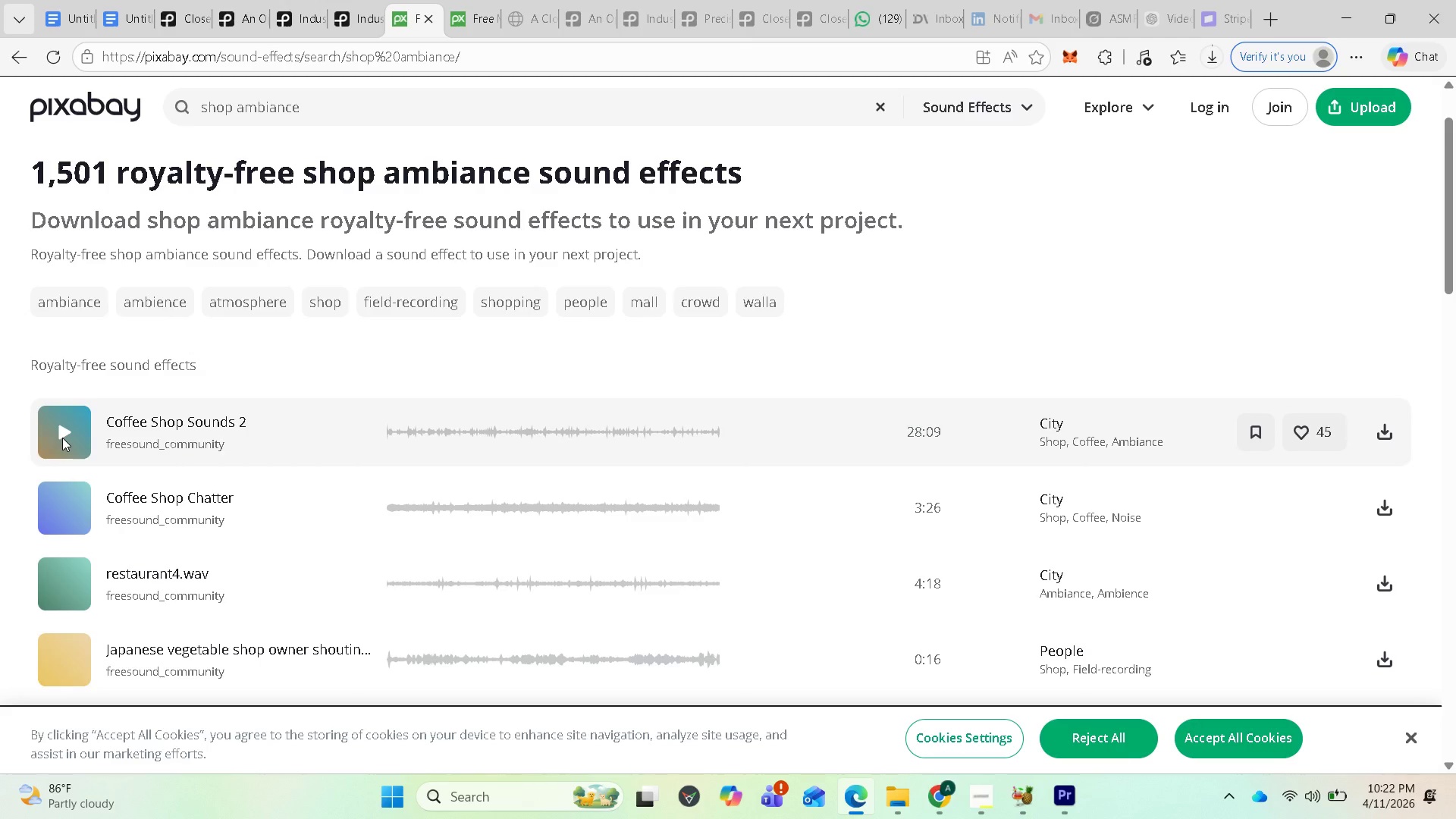 
left_click([62, 438])
 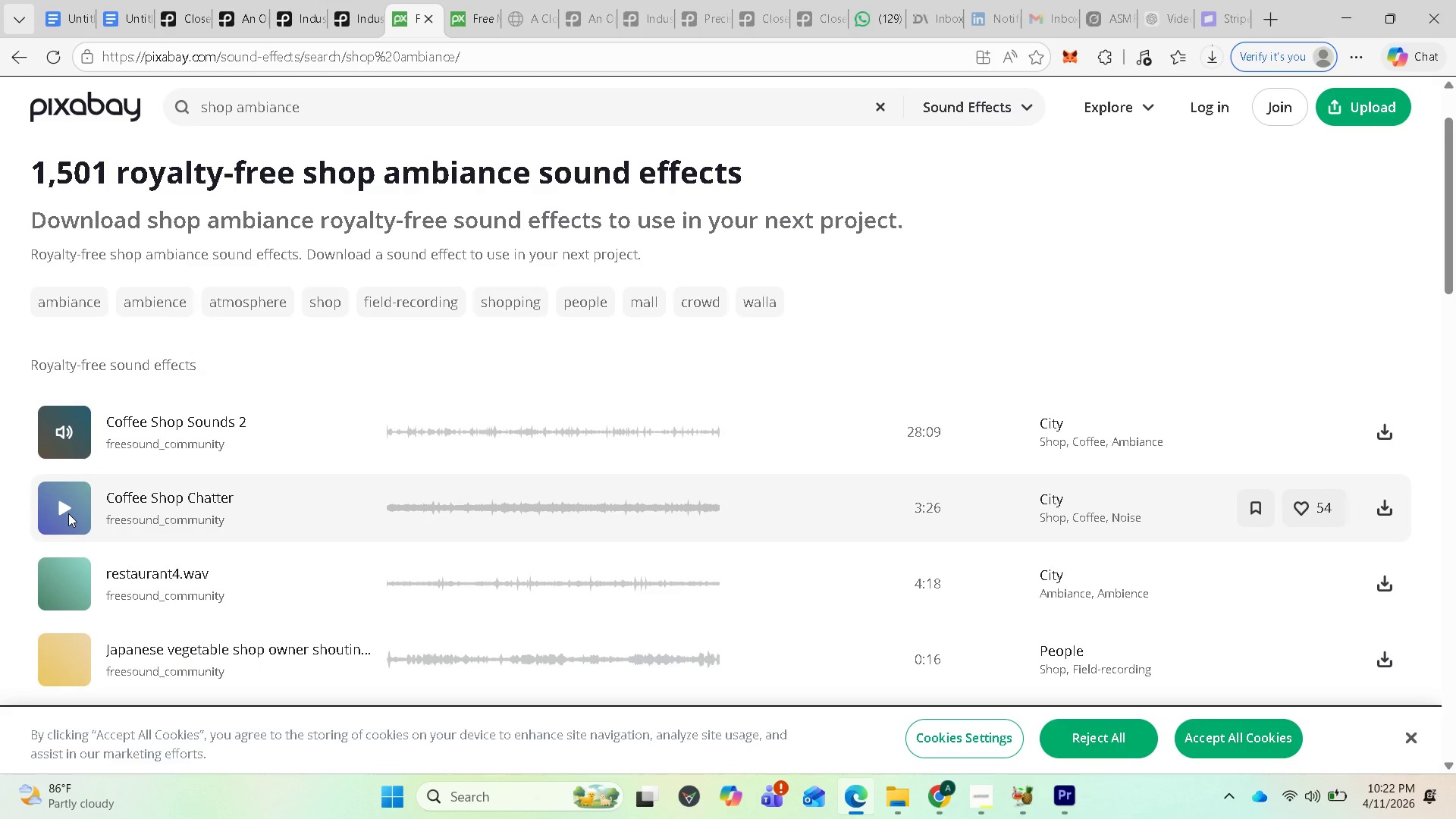 
left_click([68, 513])
 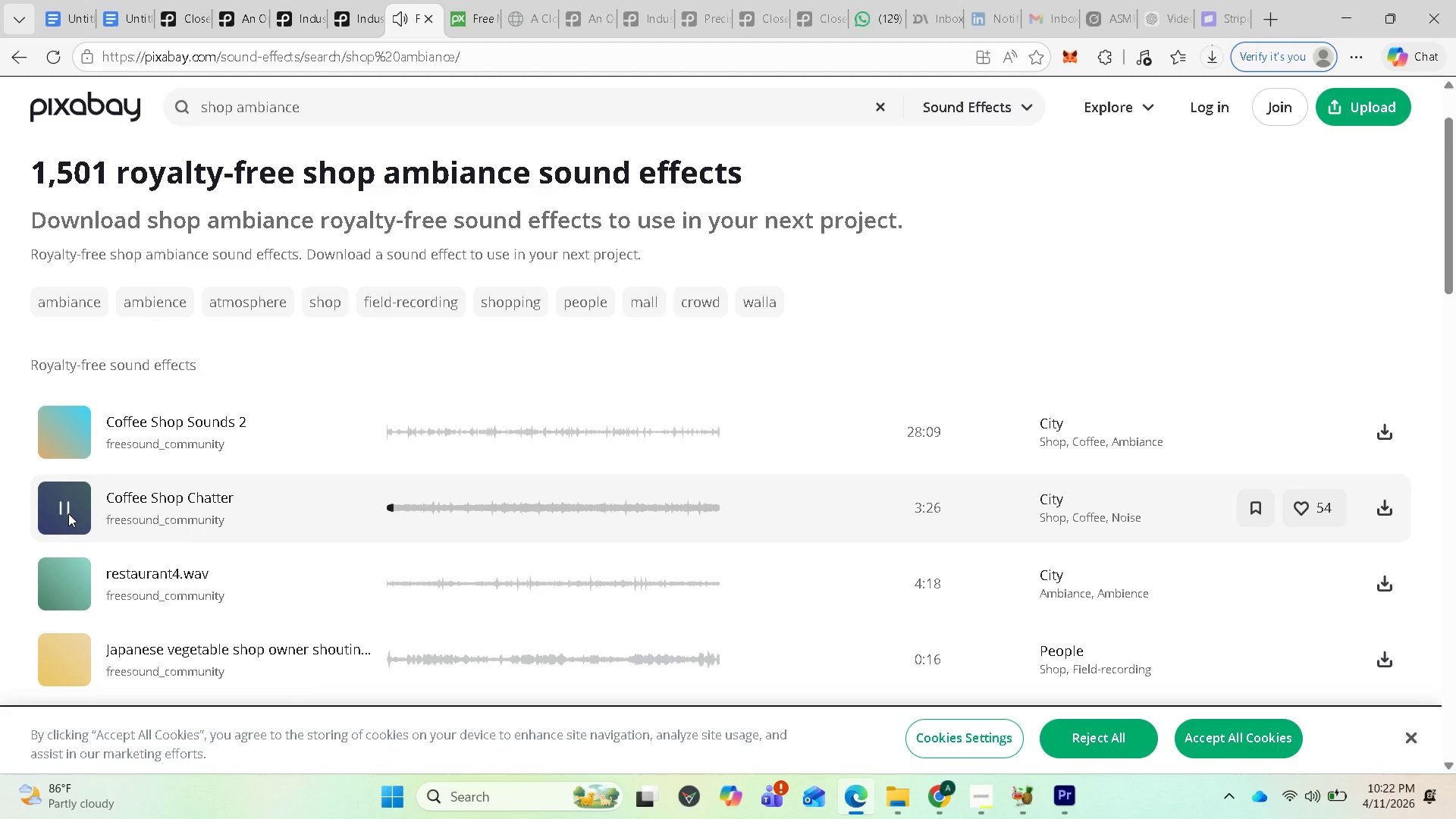 
wait(10.16)
 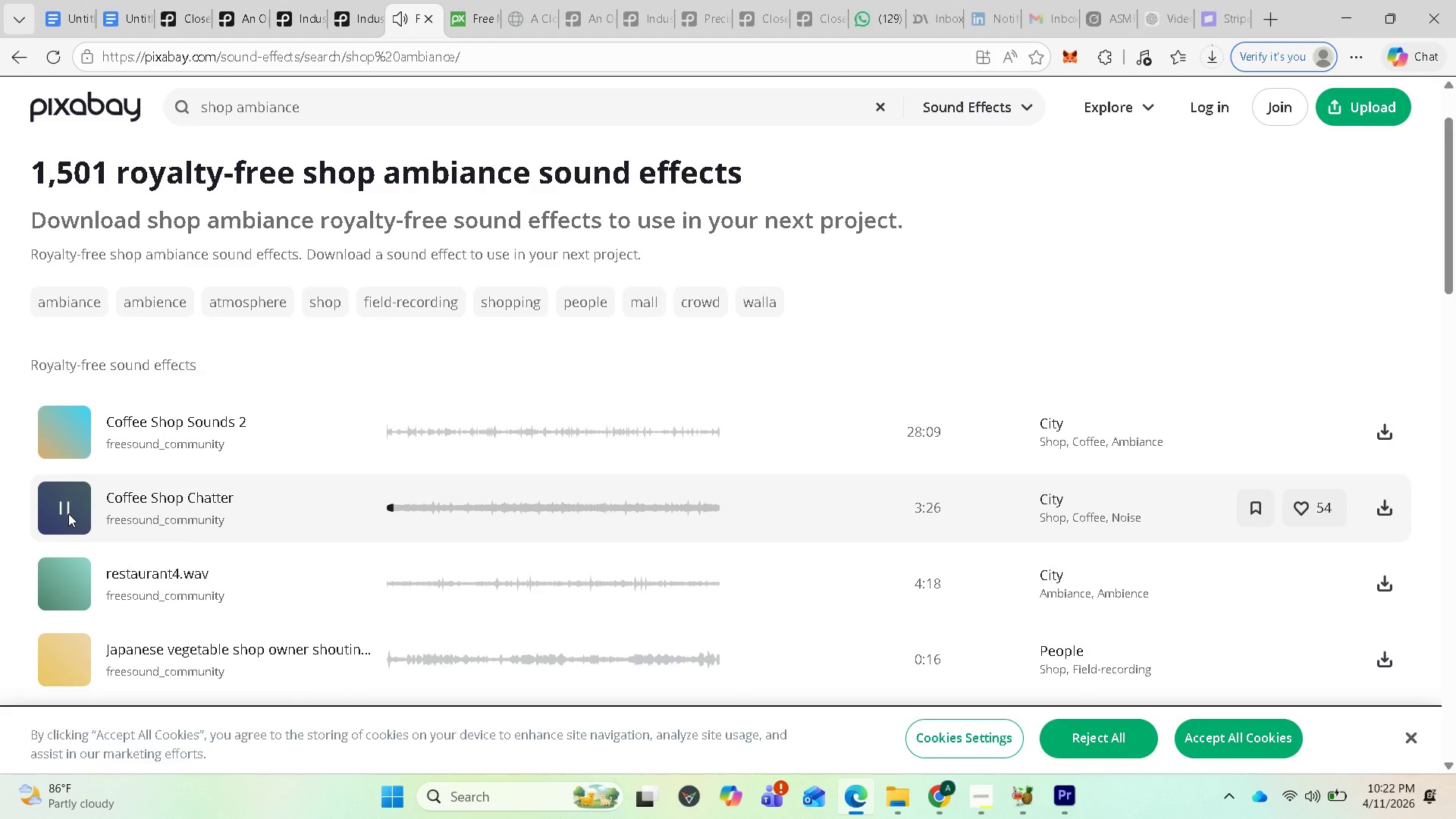 
left_click([69, 588])
 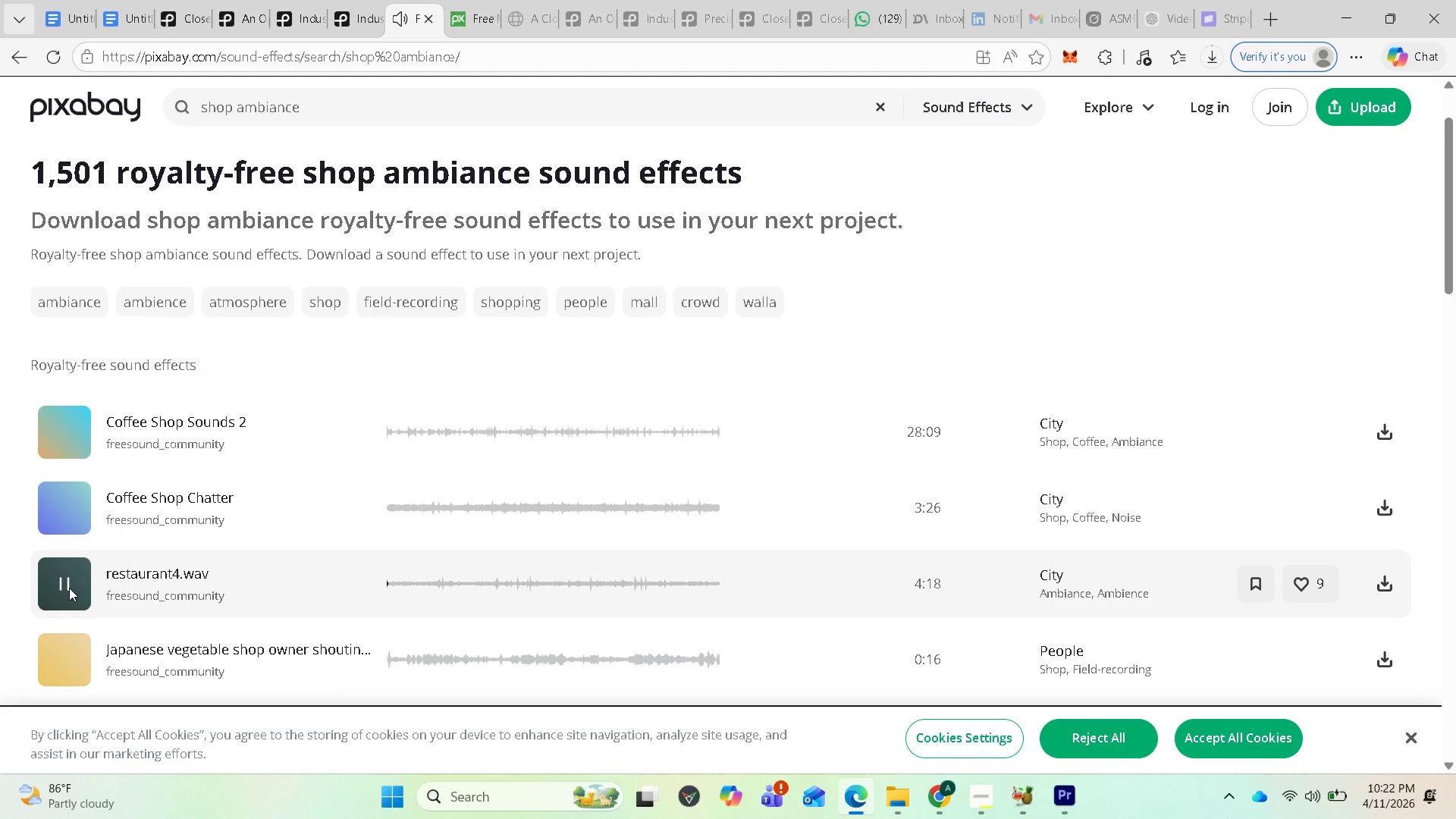 
scroll: coordinate [70, 590], scroll_direction: down, amount: 2.0
 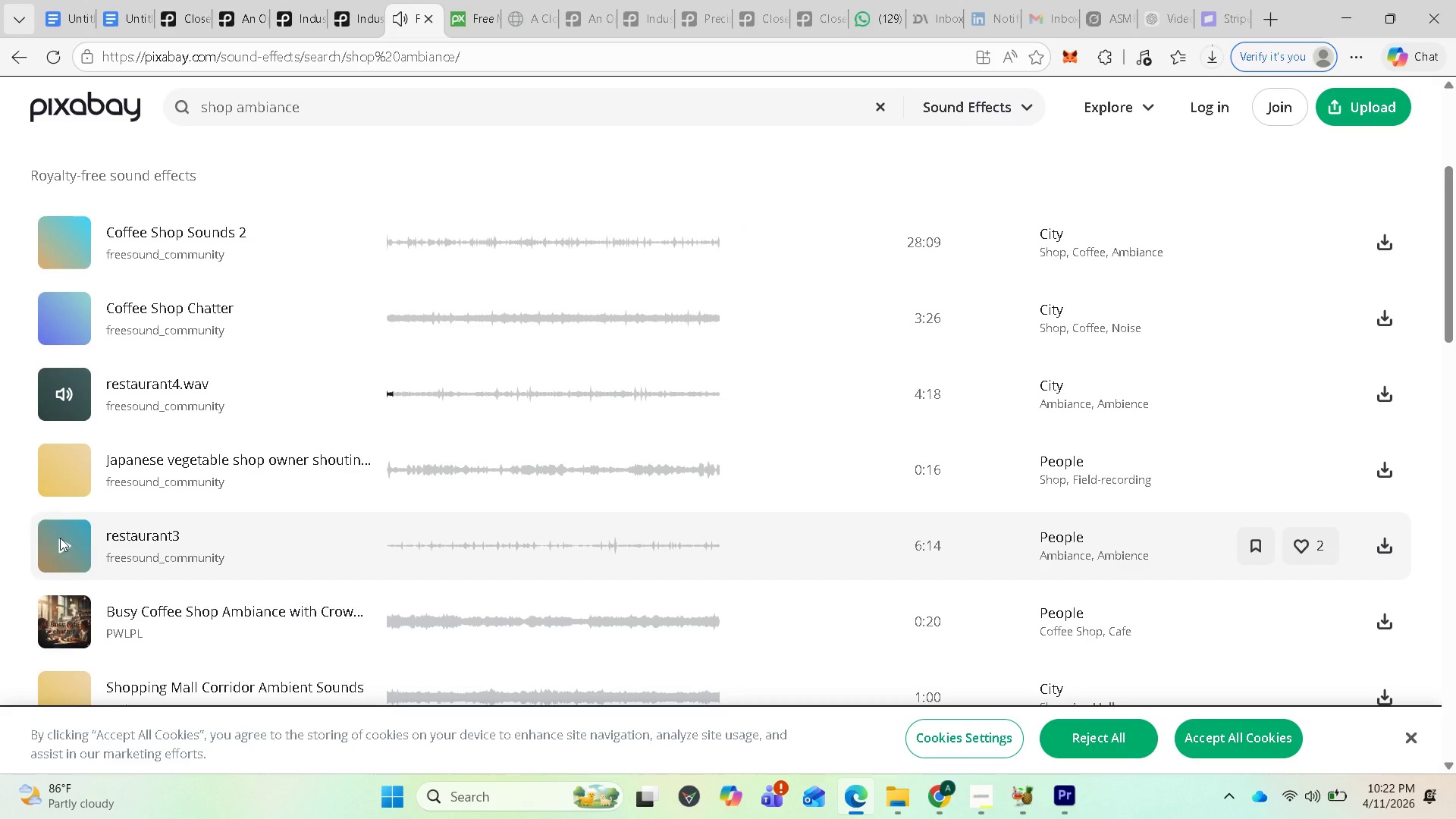 
left_click([64, 473])
 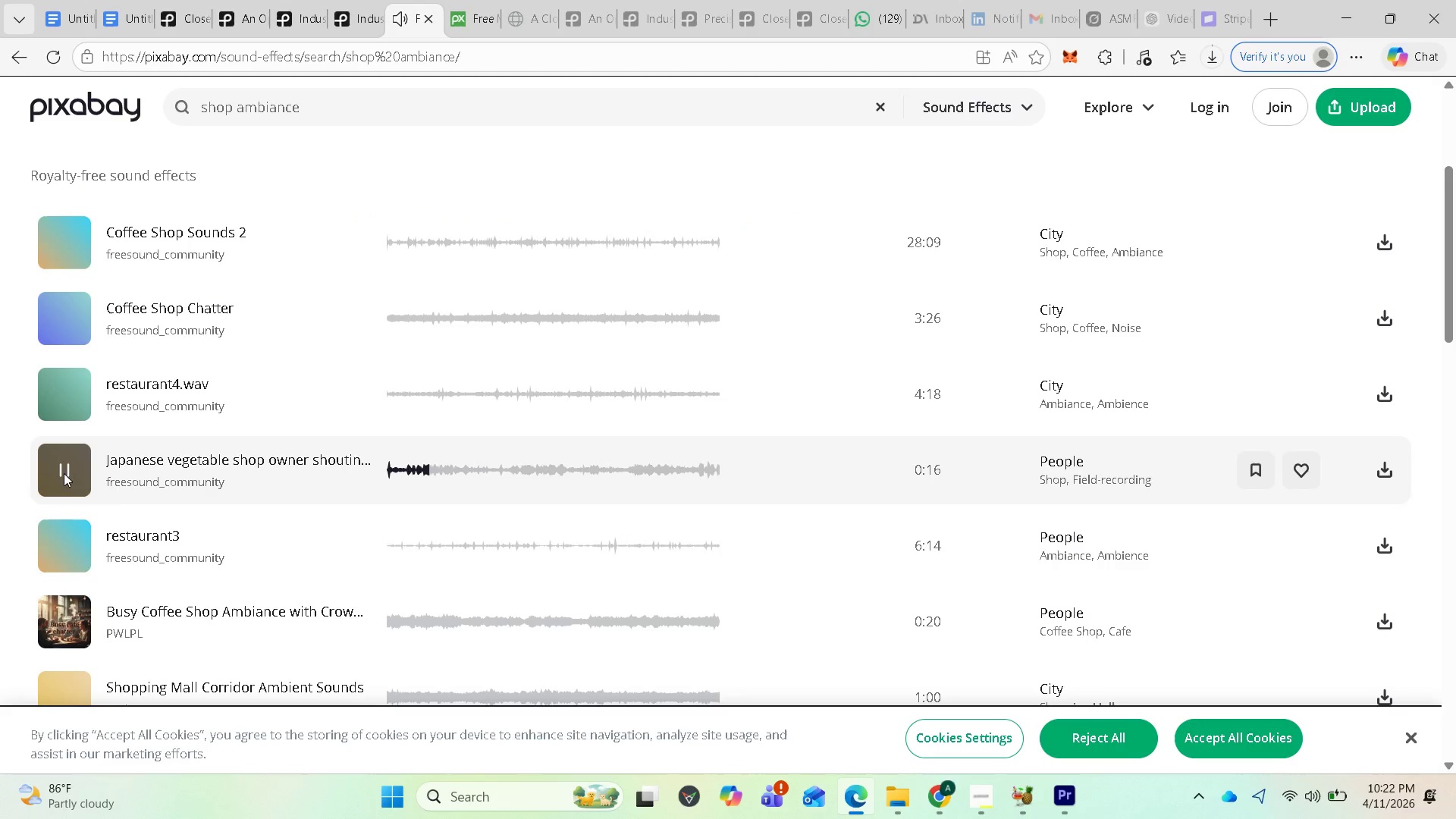 
left_click([67, 548])
 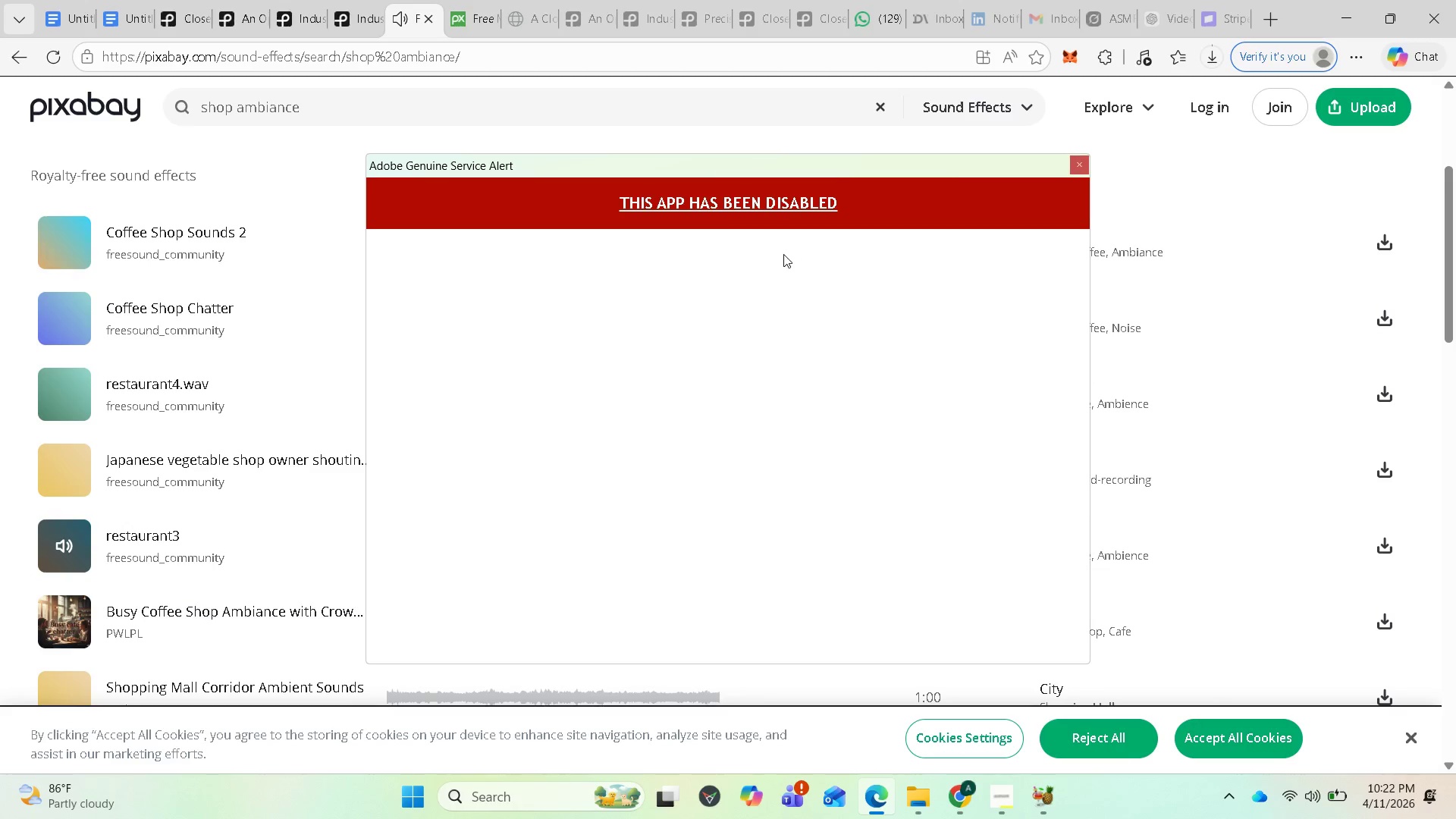 
left_click_drag(start_coordinate=[710, 169], to_coordinate=[369, 816])
 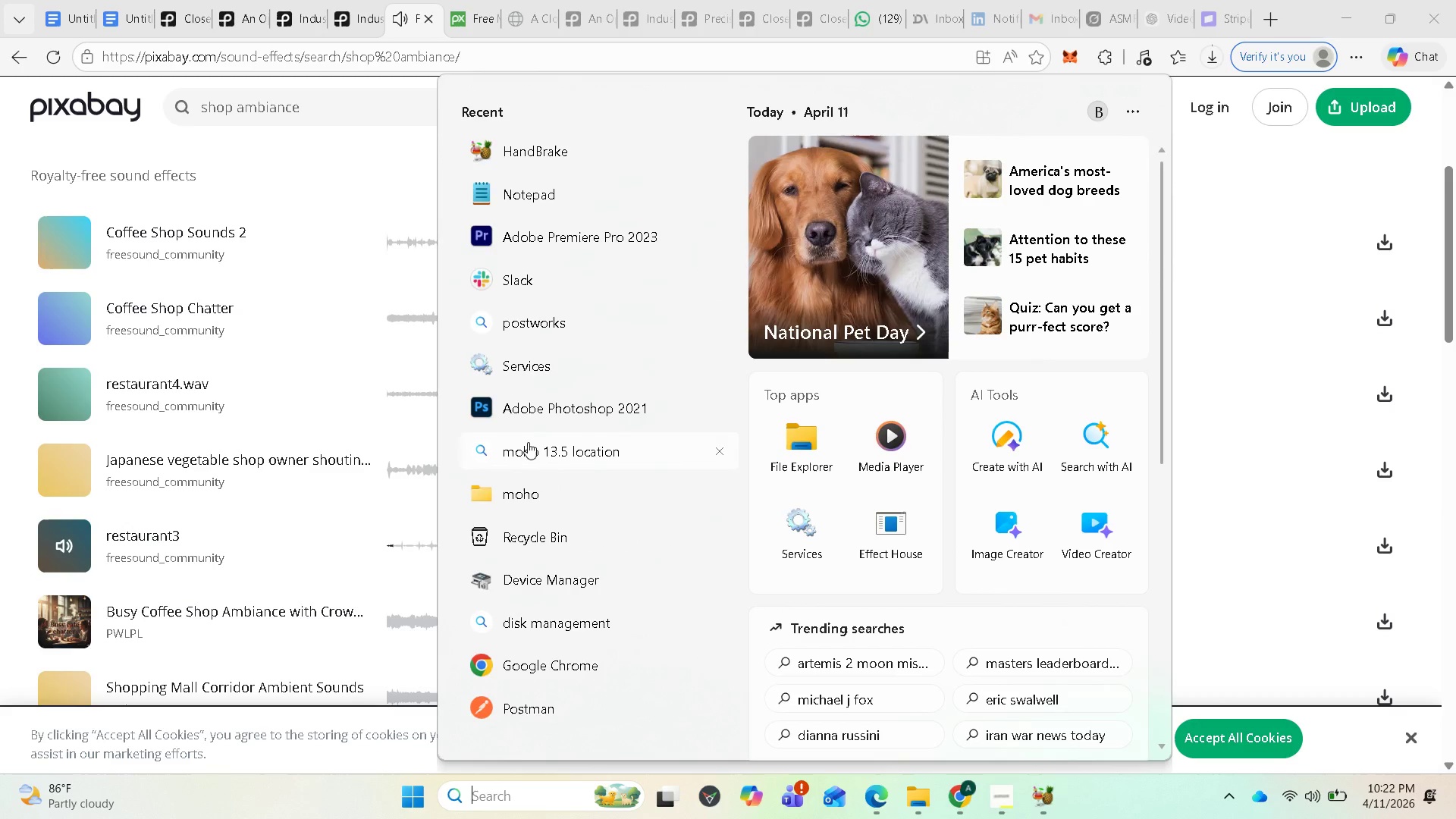 
left_click([559, 240])
 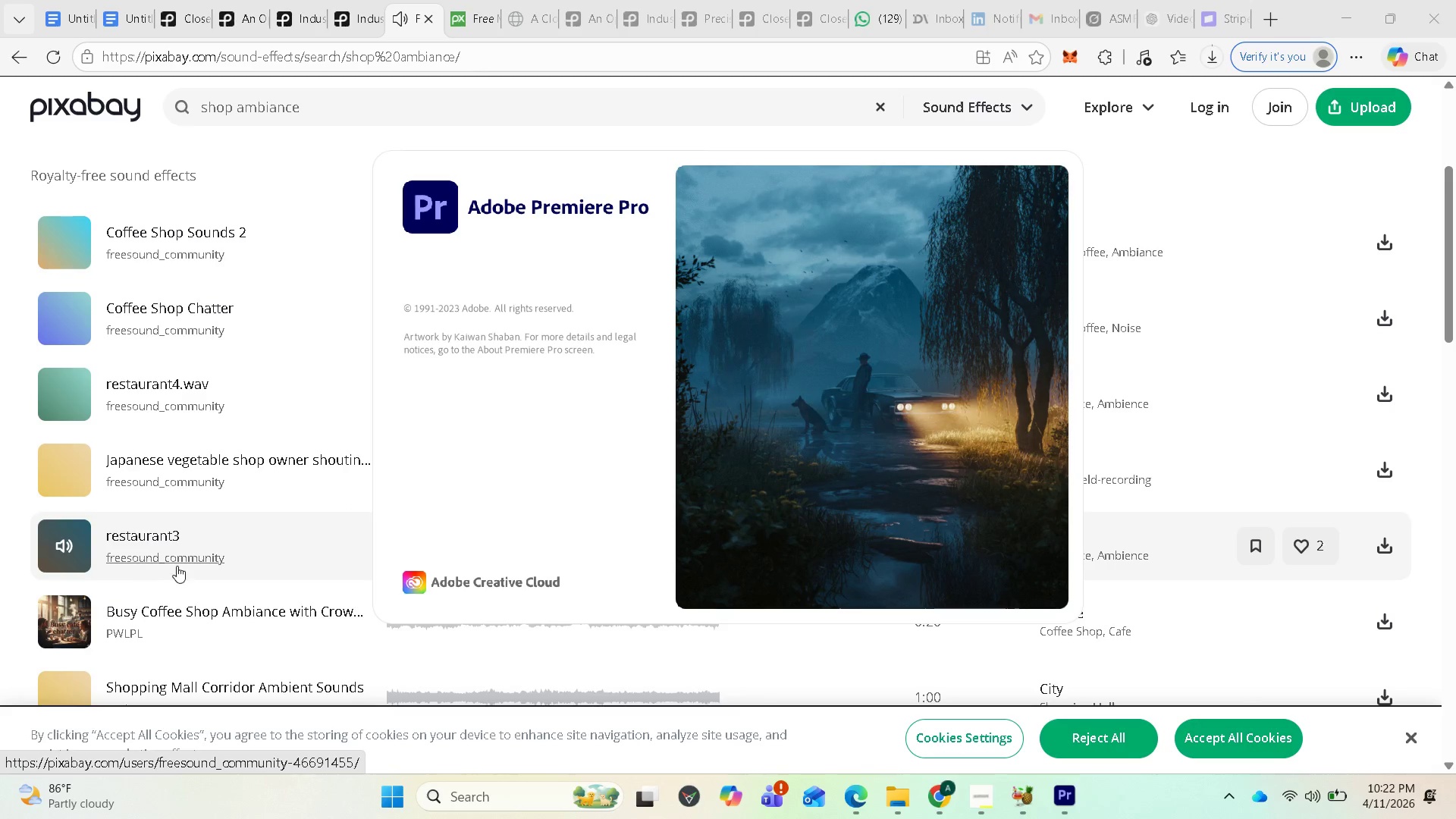 
wait(5.22)
 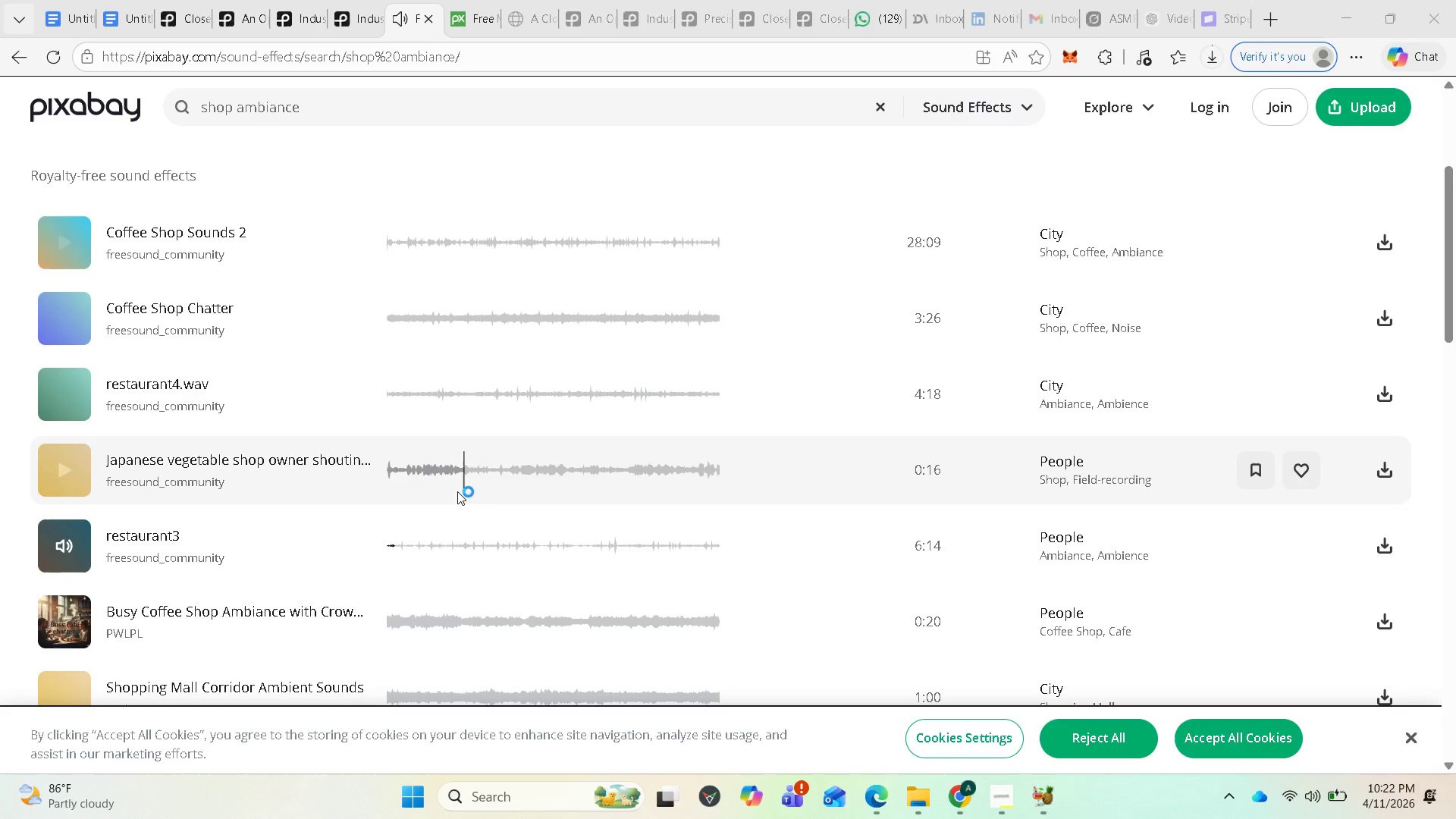 
left_click([58, 631])
 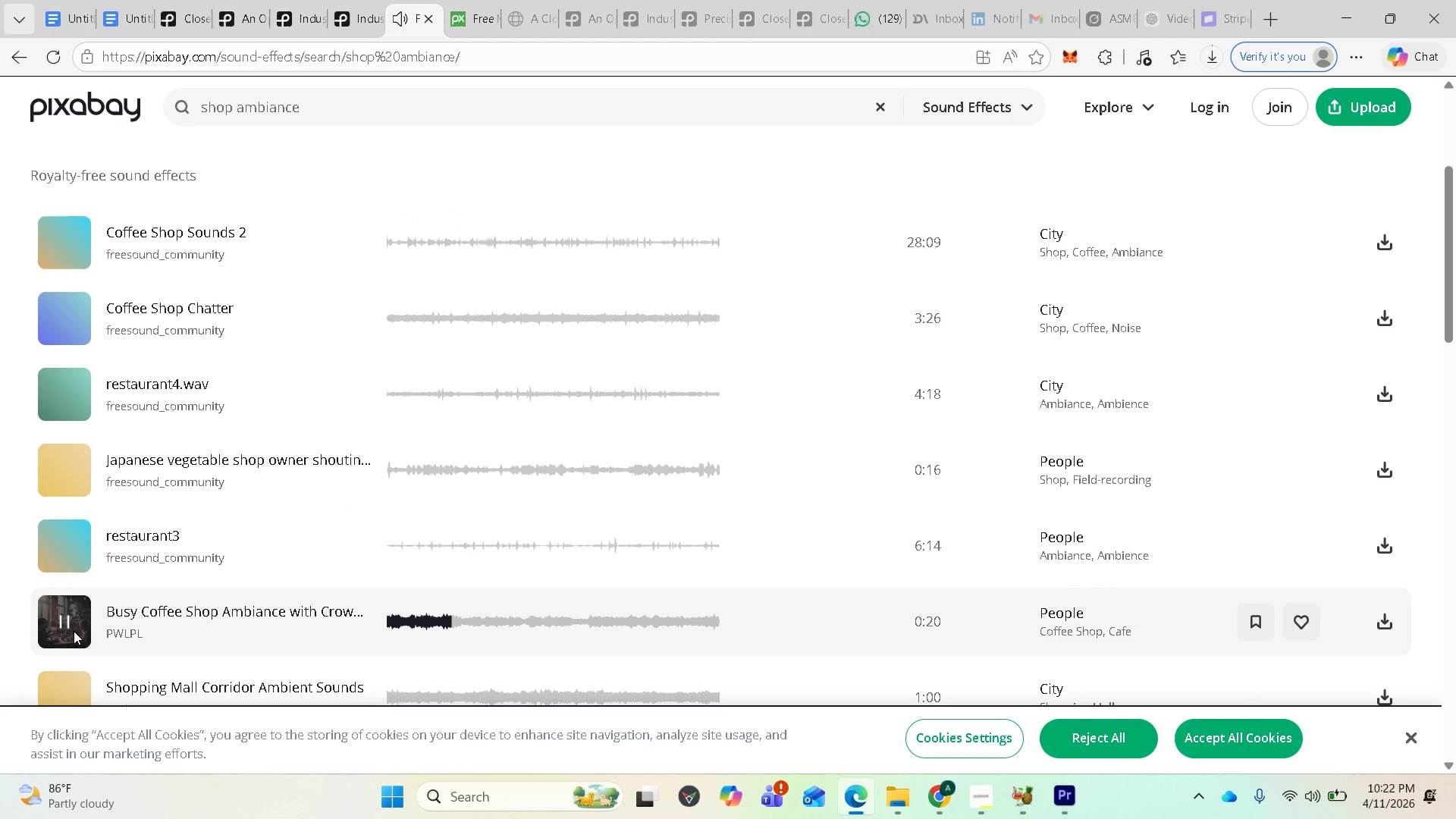 
wait(6.19)
 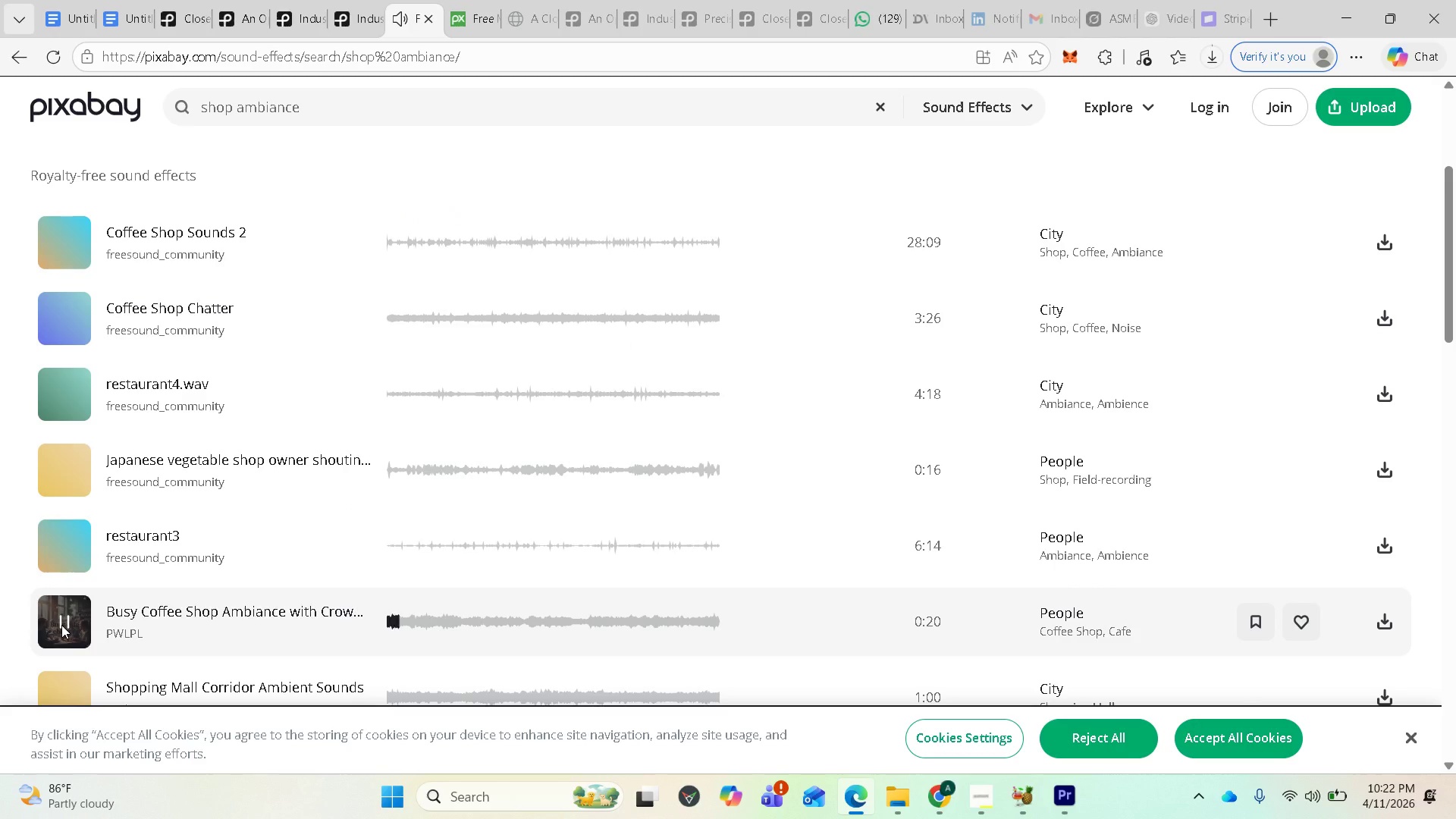 
scroll: coordinate [96, 626], scroll_direction: down, amount: 1.0
 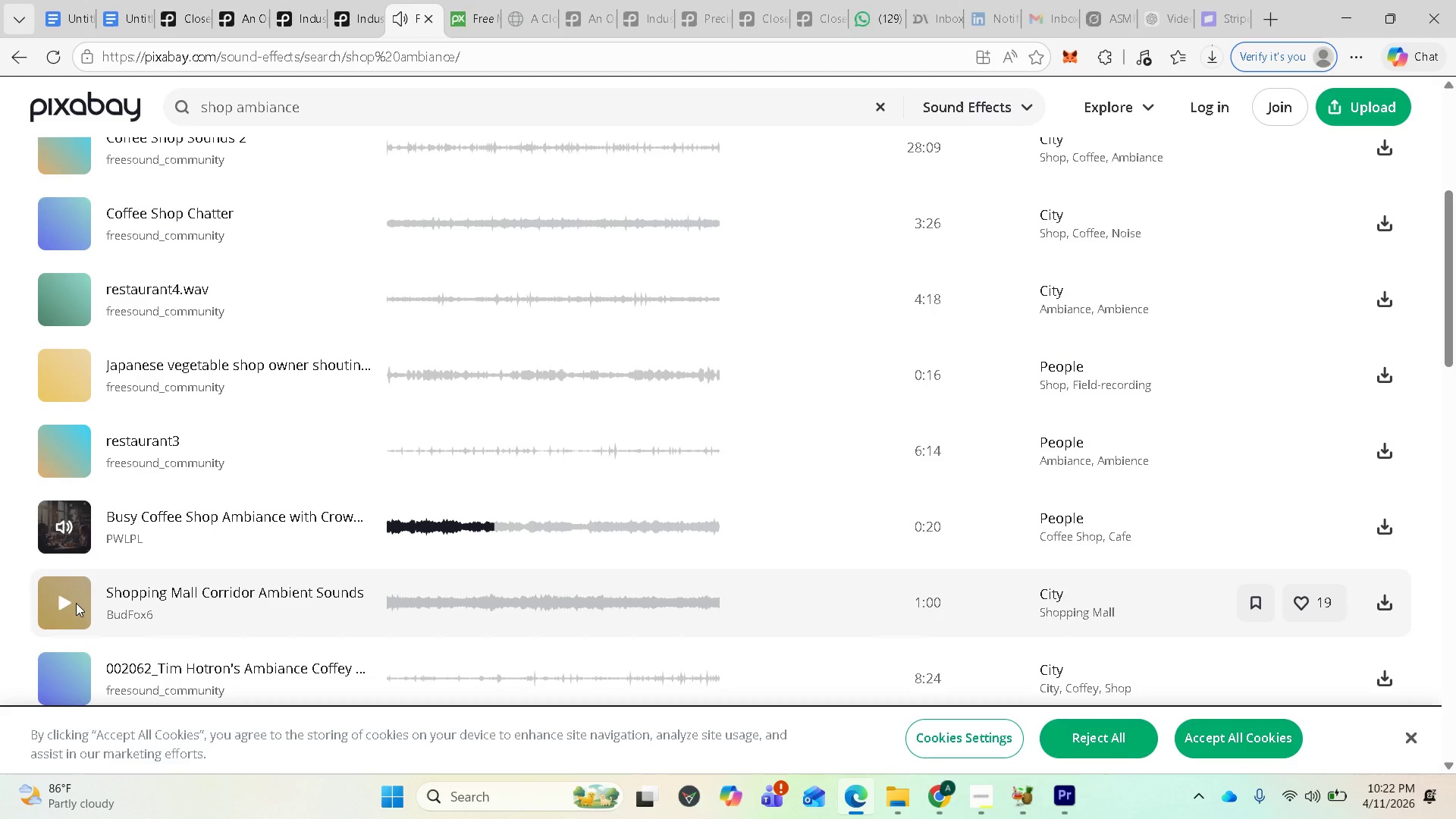 
left_click([69, 598])
 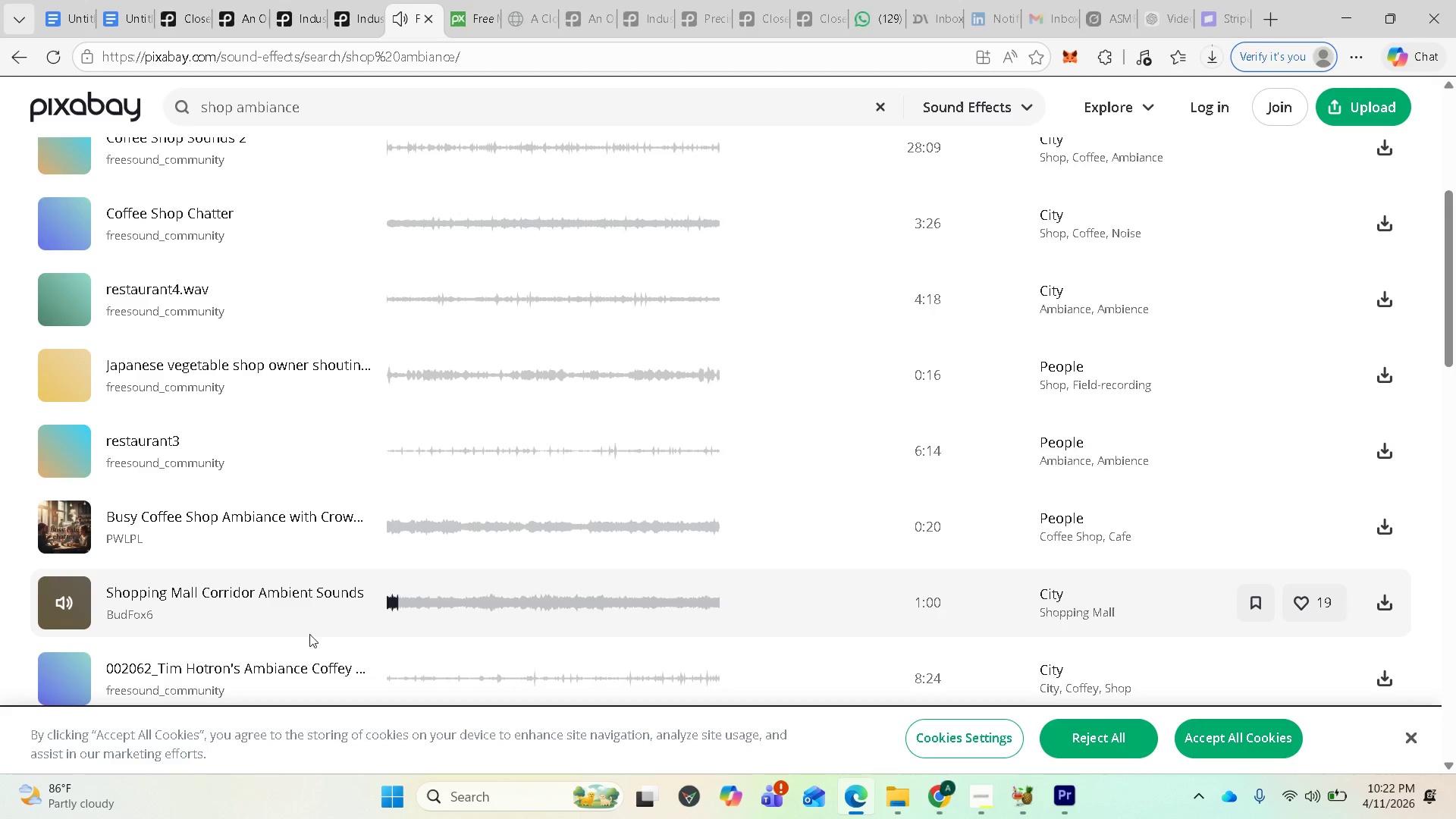 
scroll: coordinate [348, 638], scroll_direction: down, amount: 2.0
 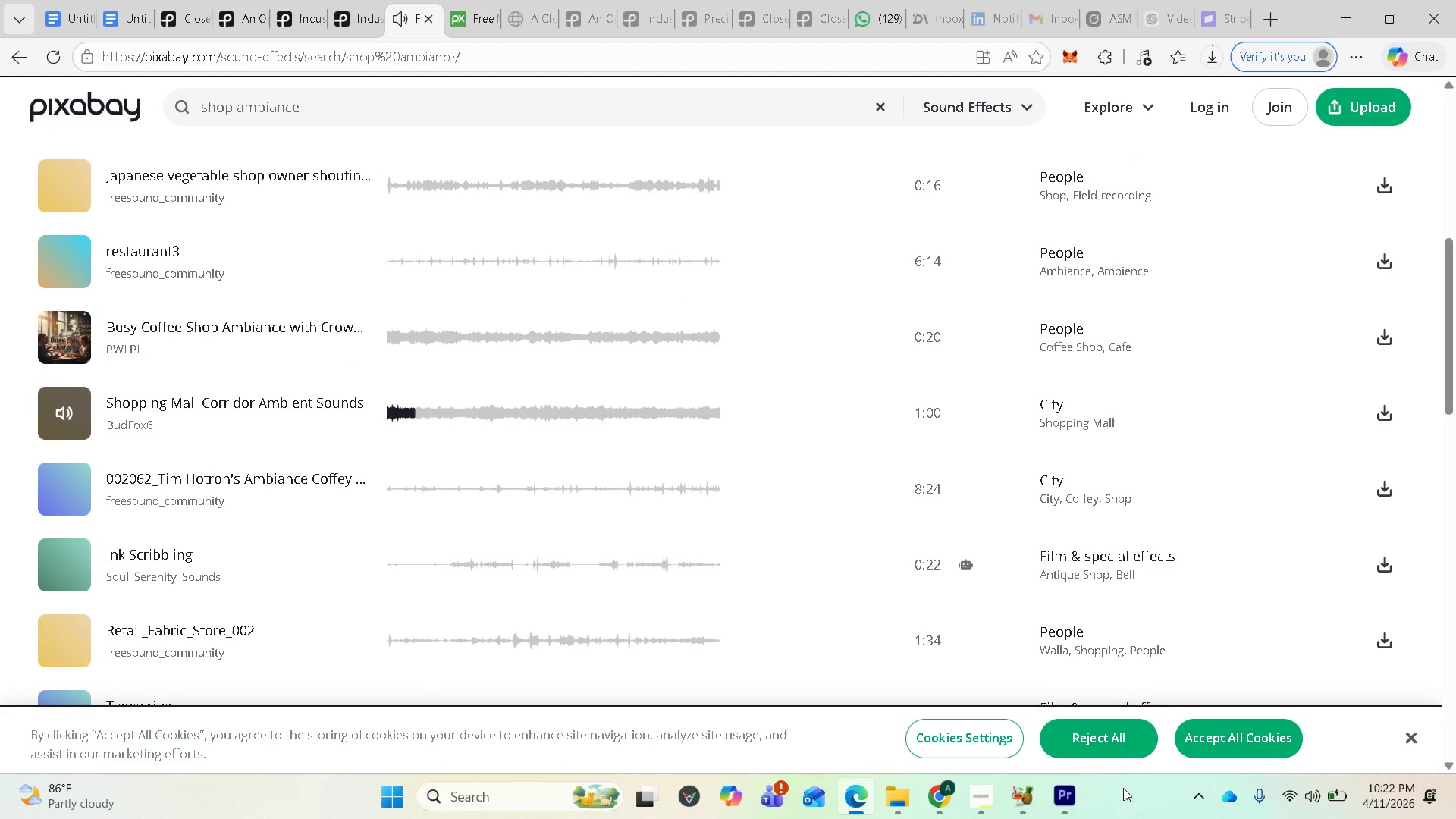 
left_click([1056, 808])
 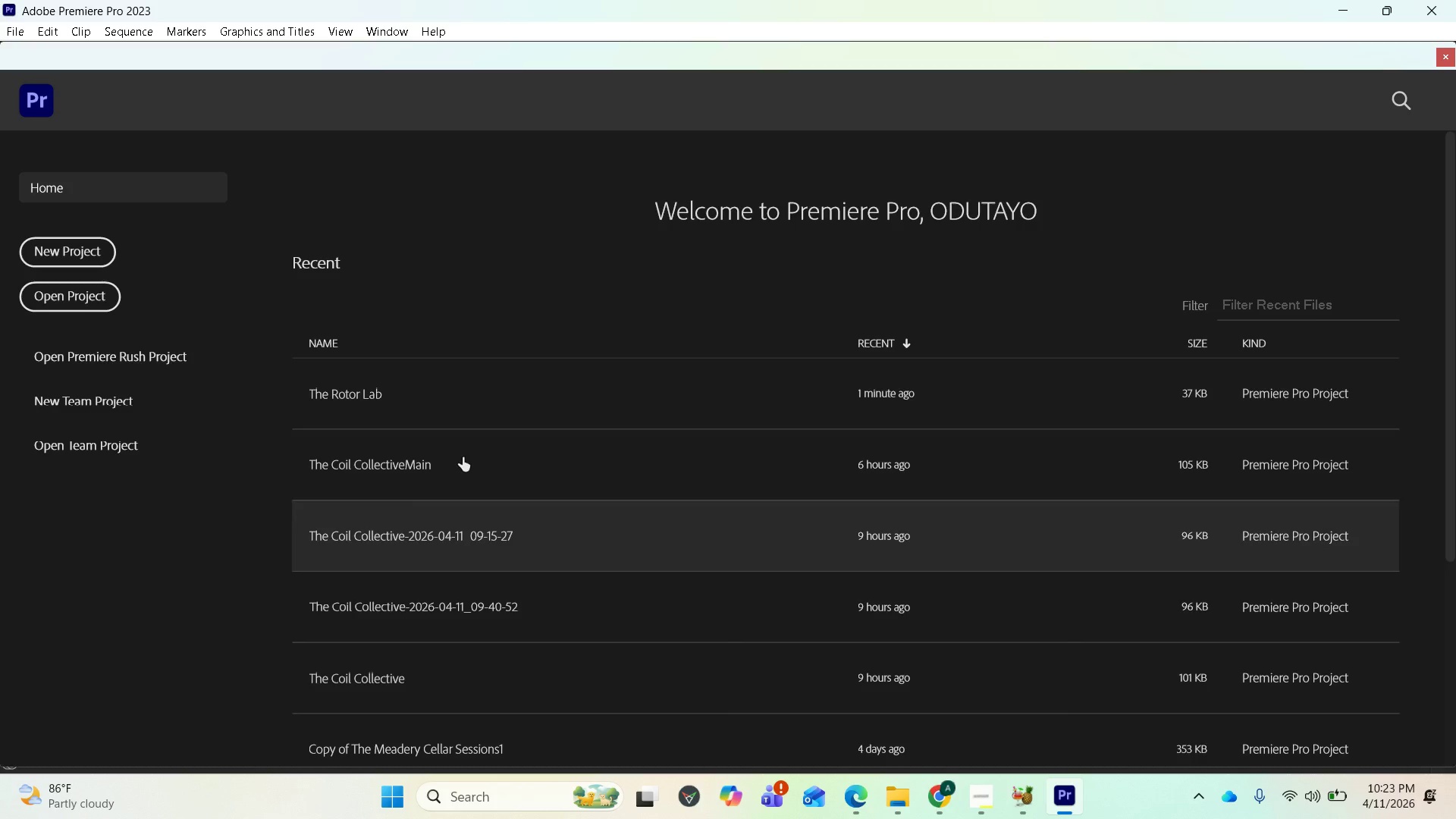 
wait(6.36)
 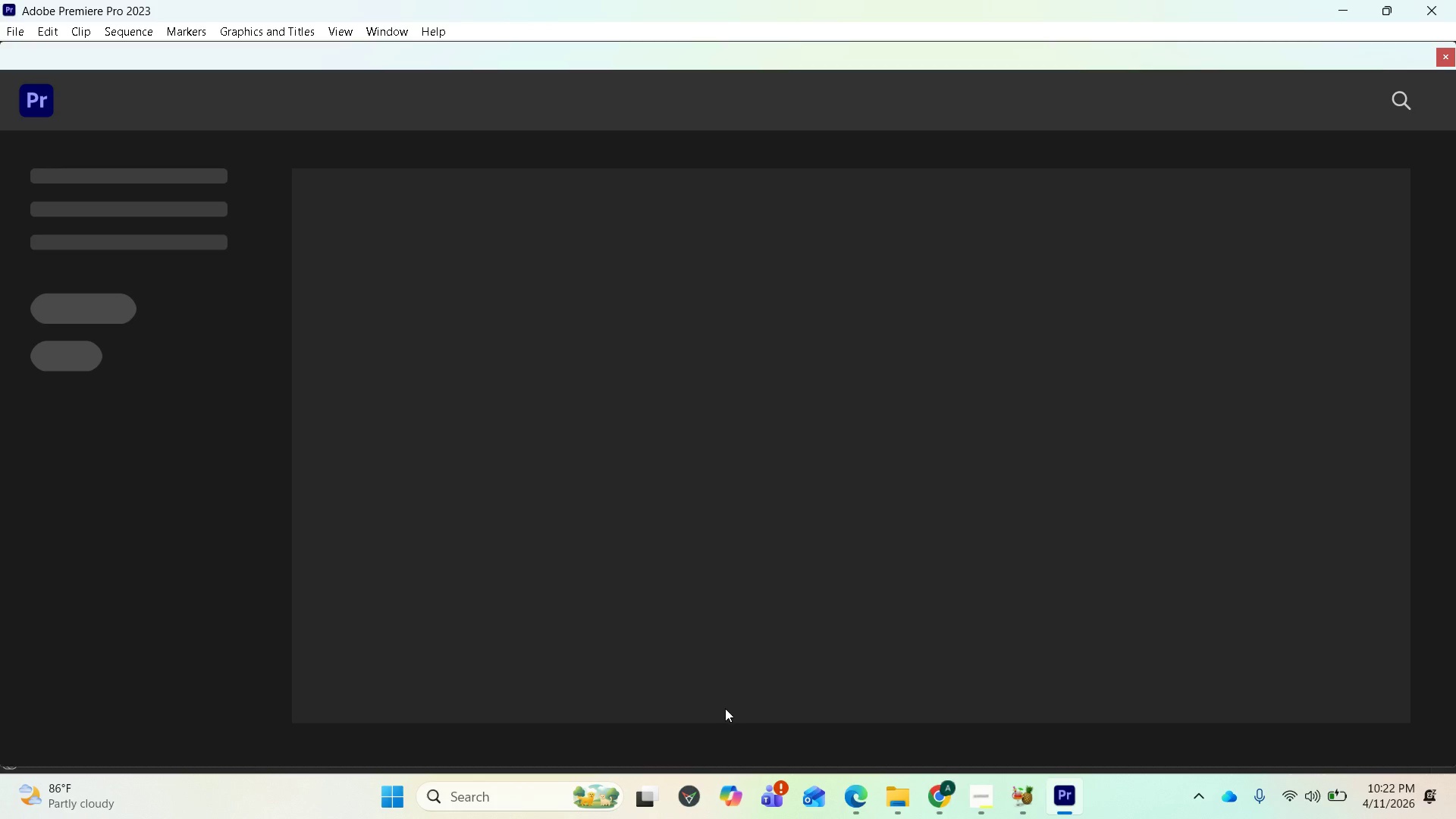 
left_click([341, 398])
 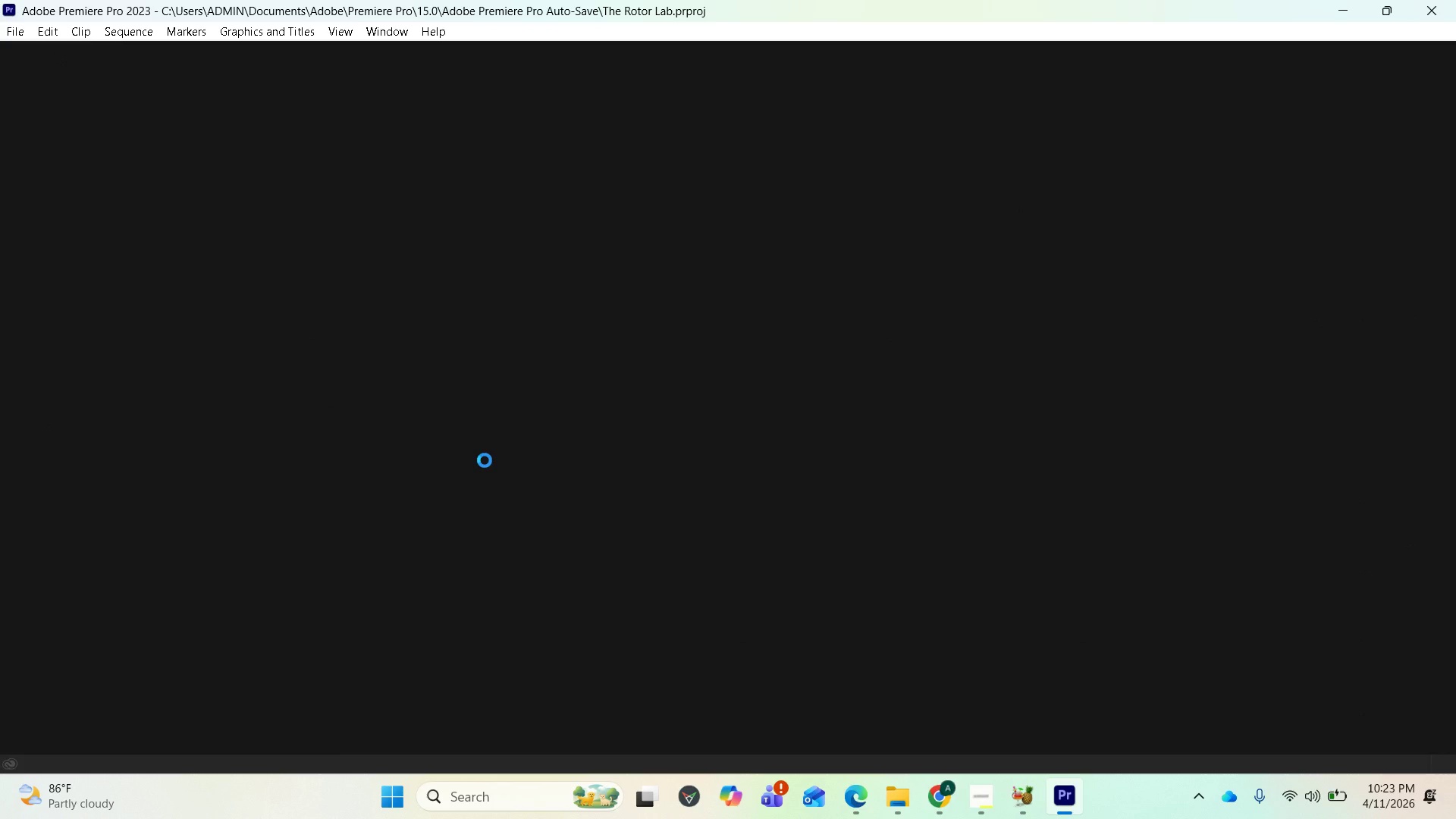 
wait(5.84)
 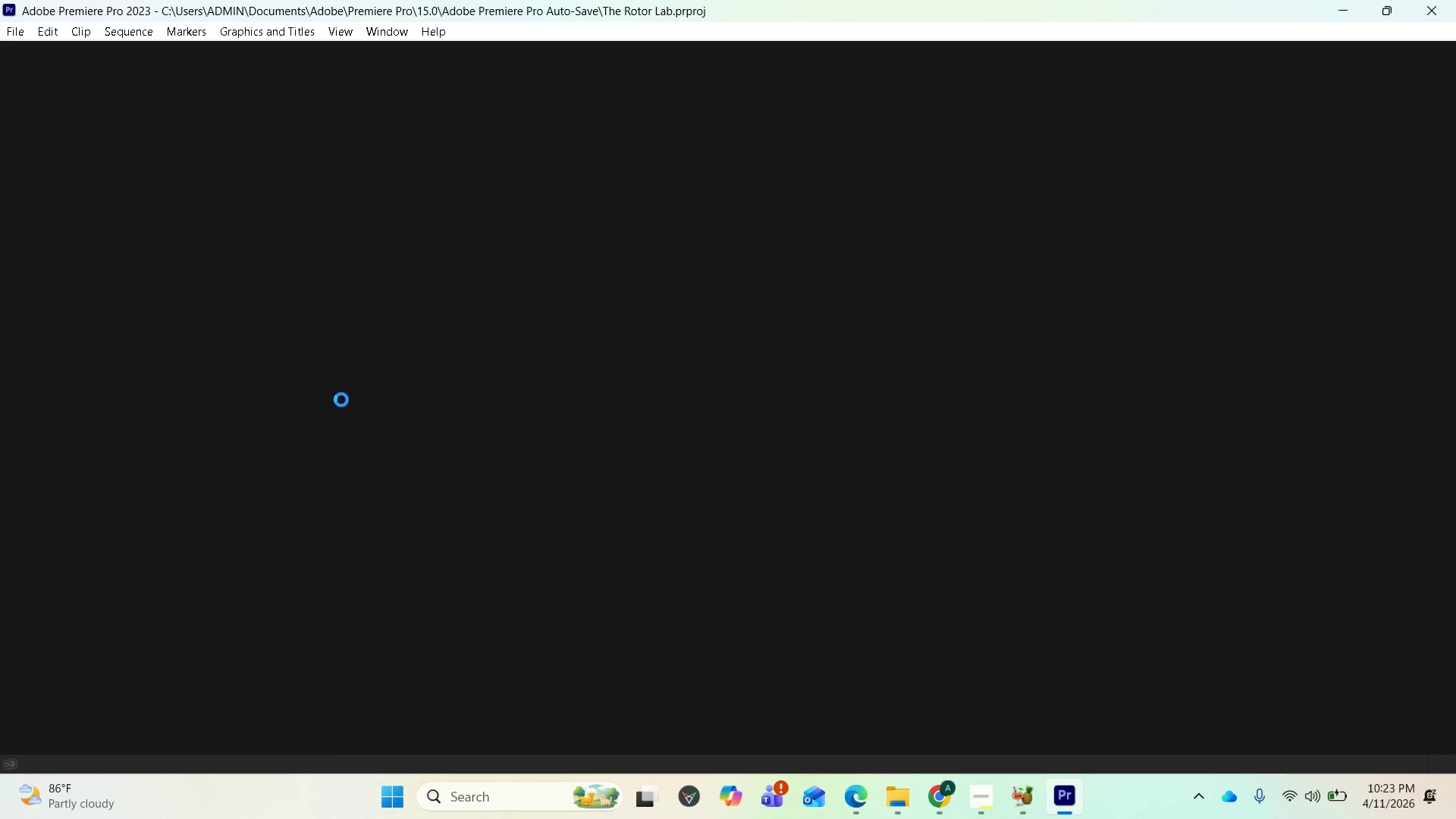 
mouse_move([866, 802])
 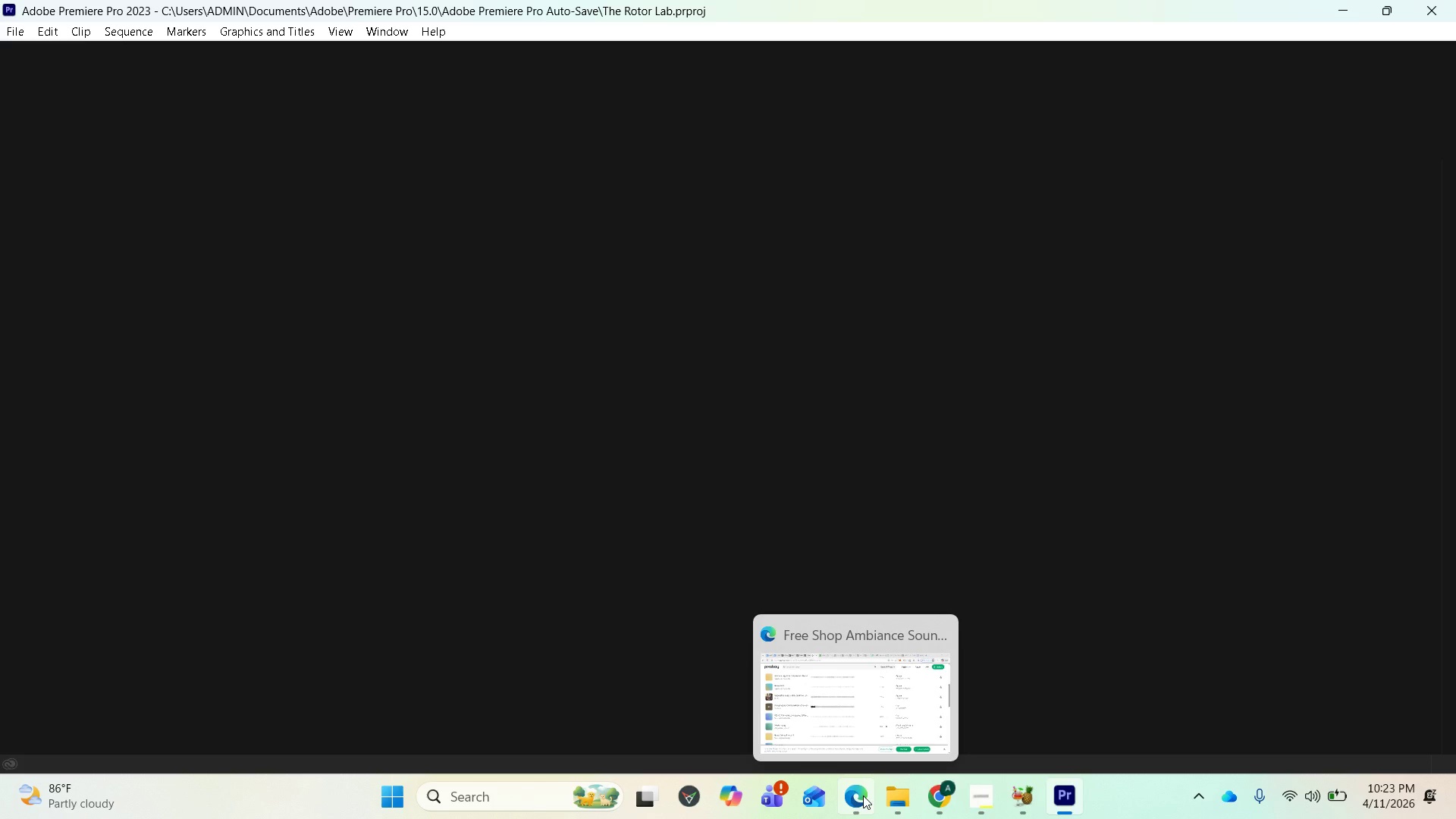 
left_click([863, 795])
 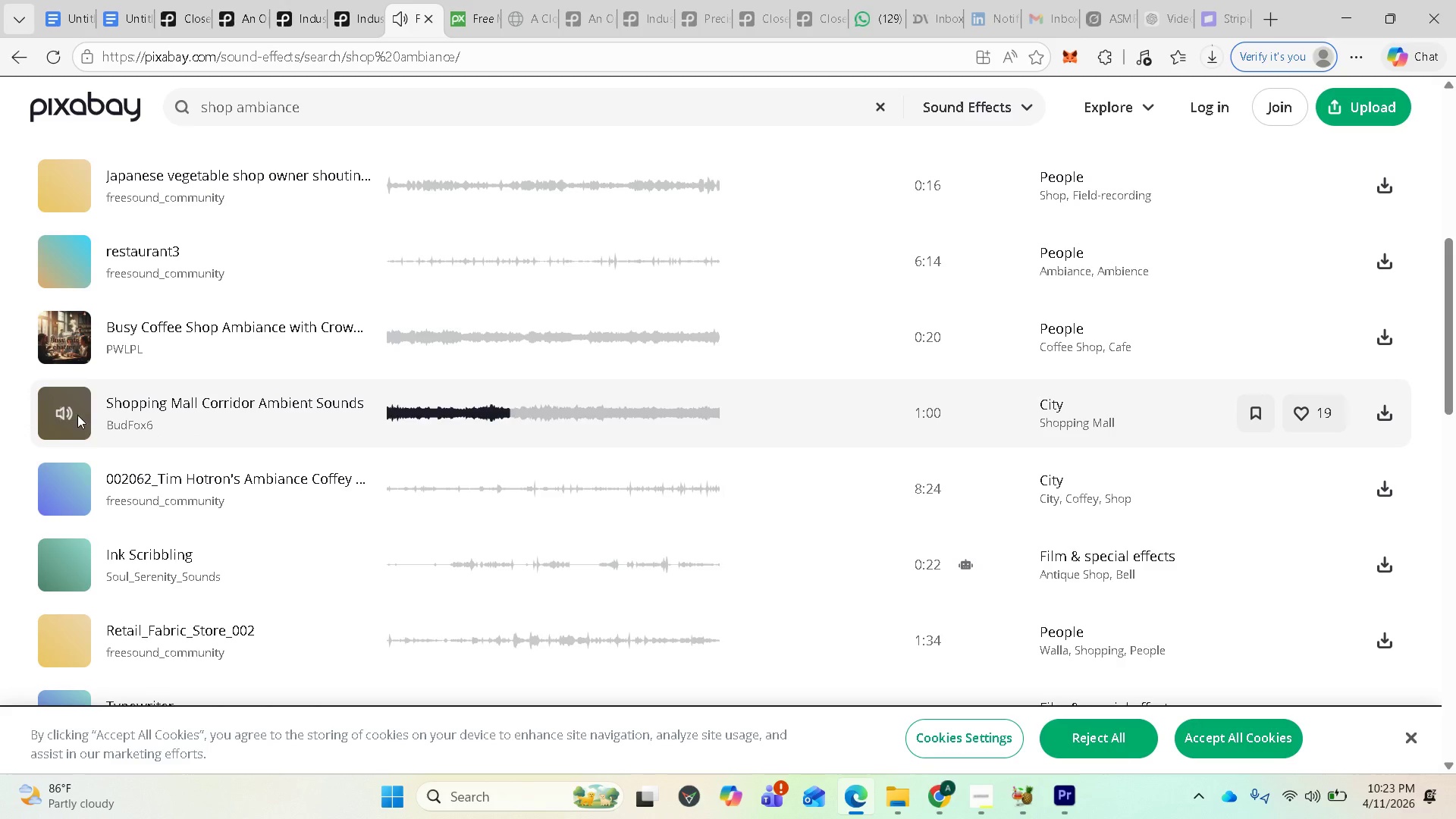 
left_click([67, 413])
 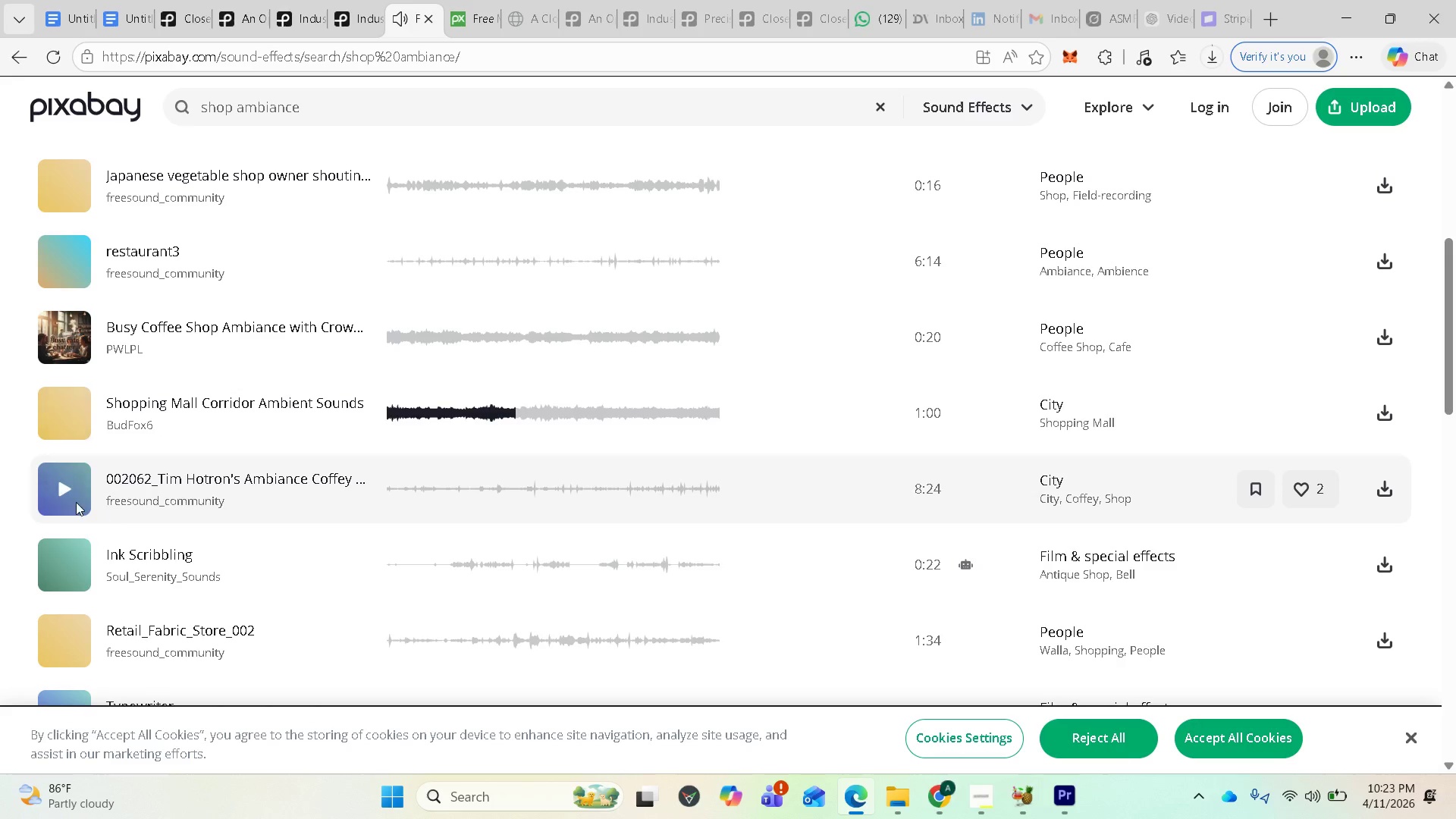 
left_click([69, 491])
 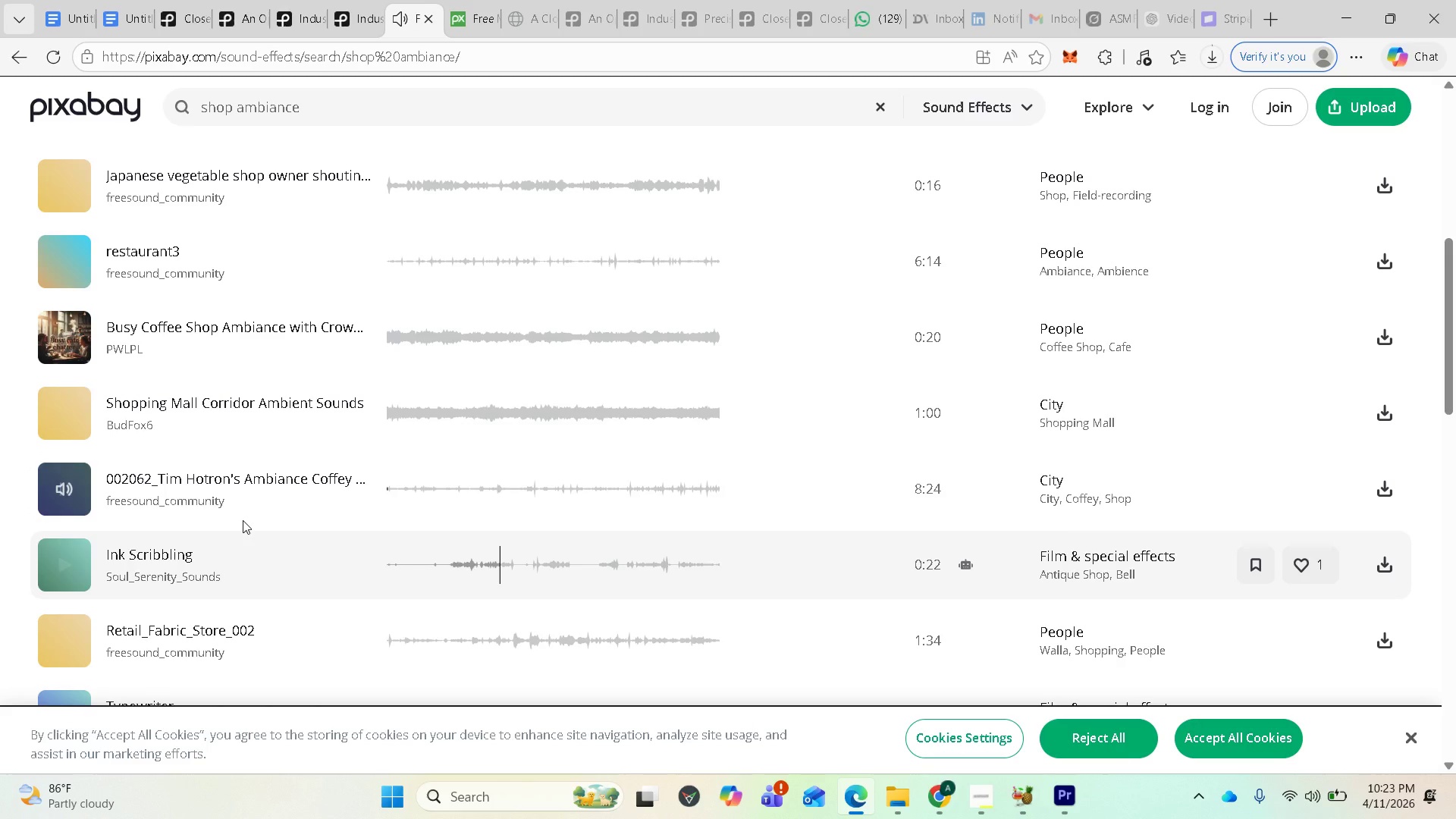 
left_click([1062, 809])
 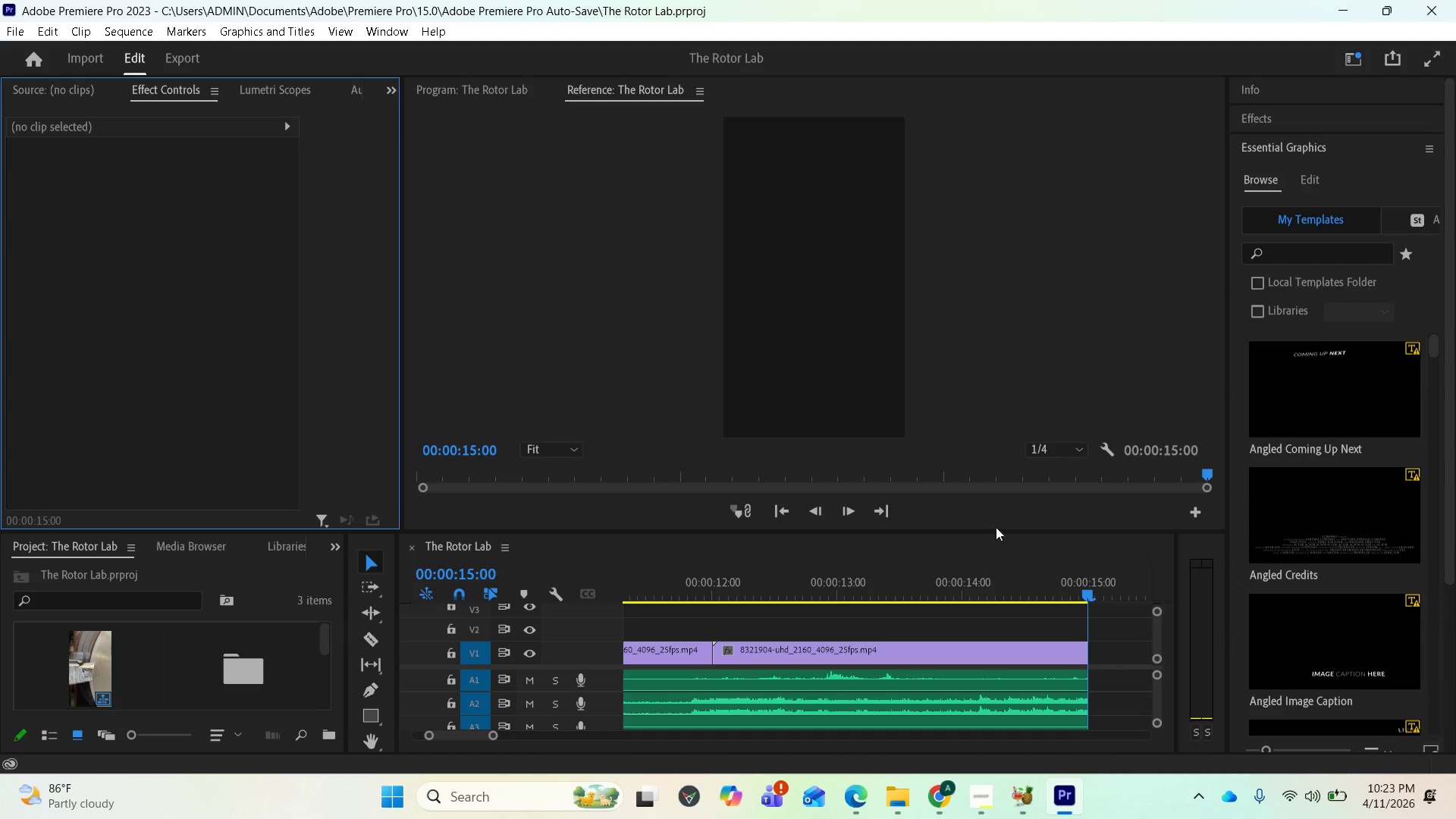 
left_click_drag(start_coordinate=[1078, 590], to_coordinate=[997, 591])
 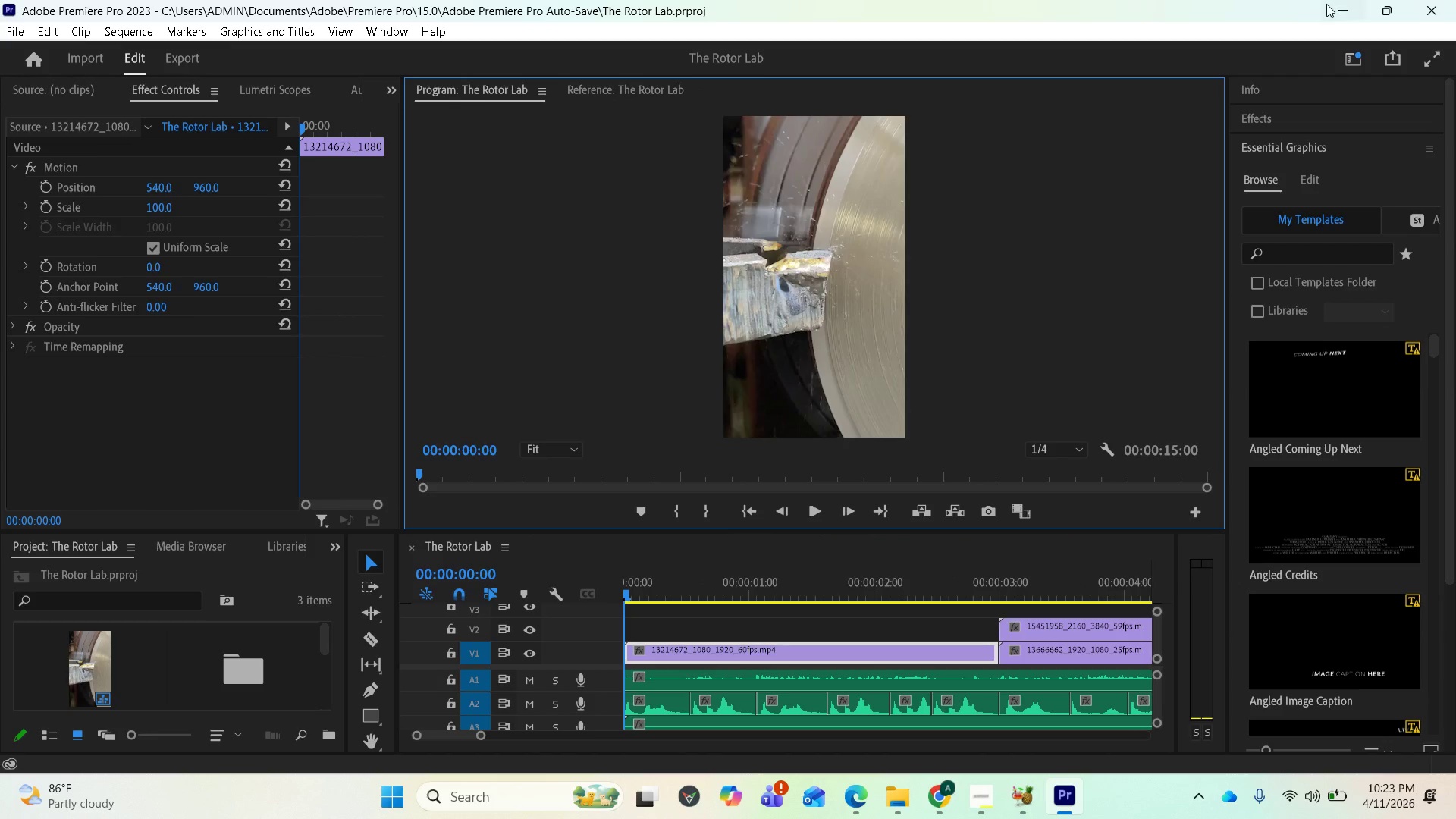 
left_click([1335, 8])
 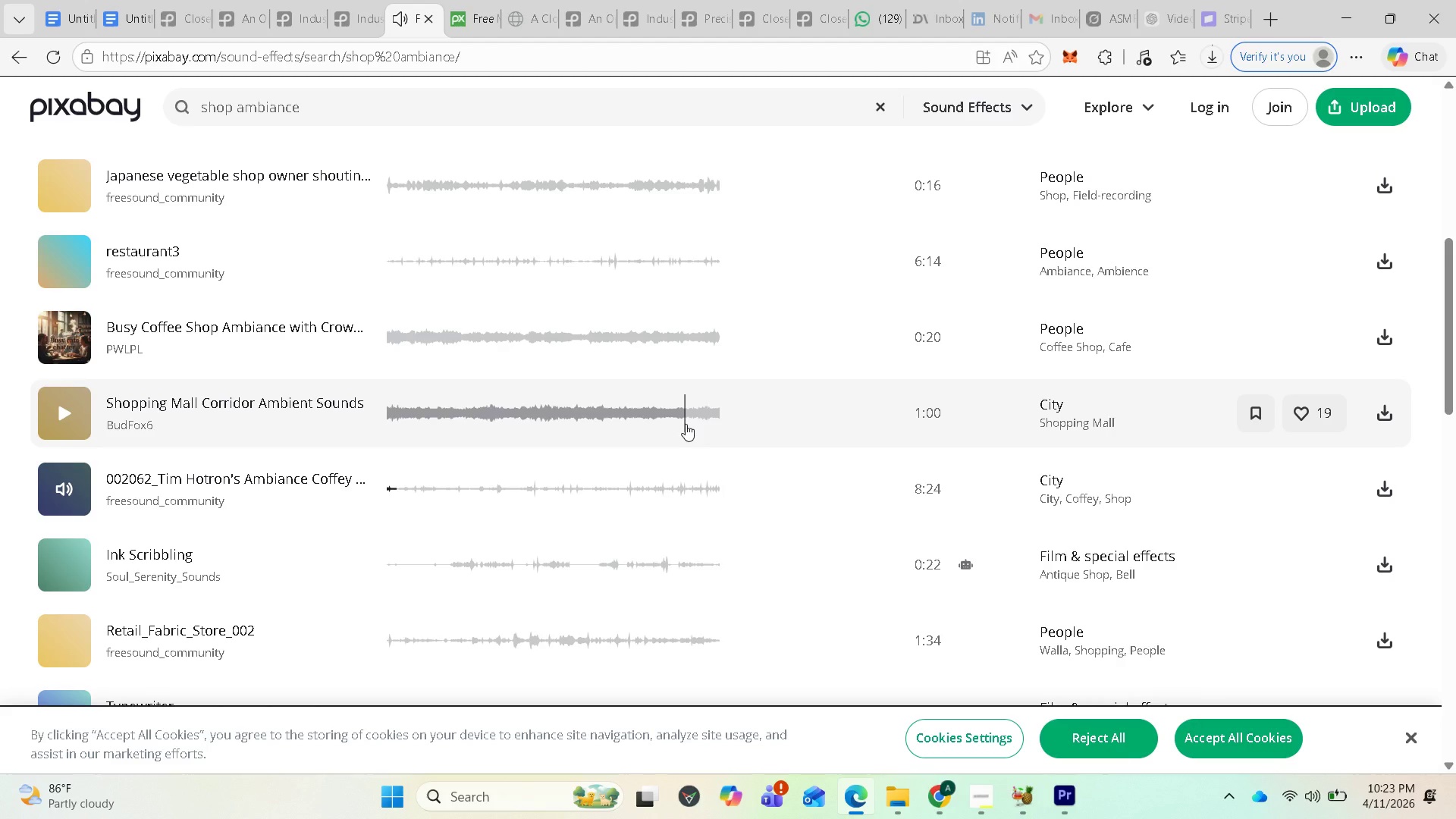 
wait(6.08)
 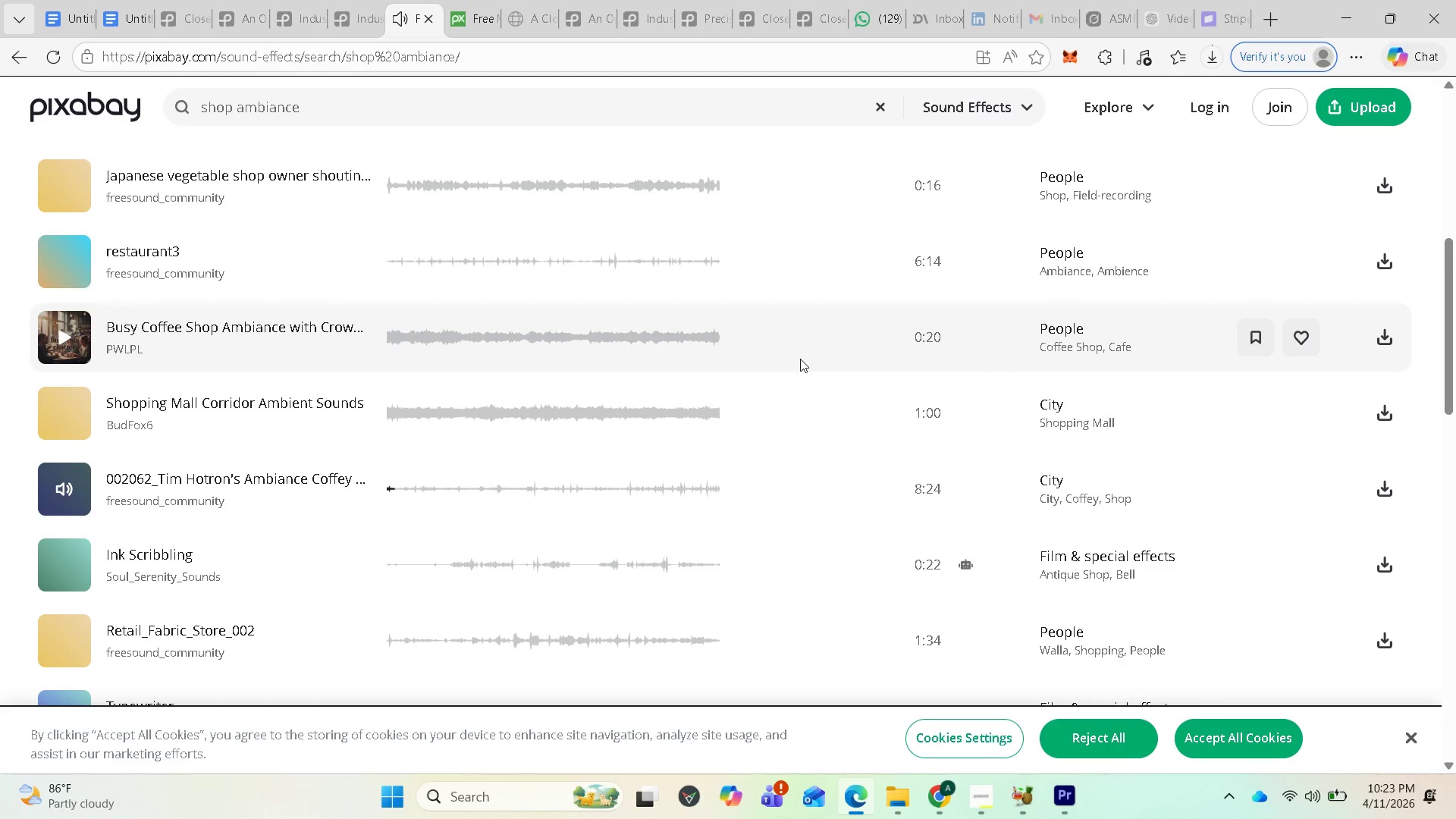 
scroll: coordinate [614, 484], scroll_direction: down, amount: 2.0
 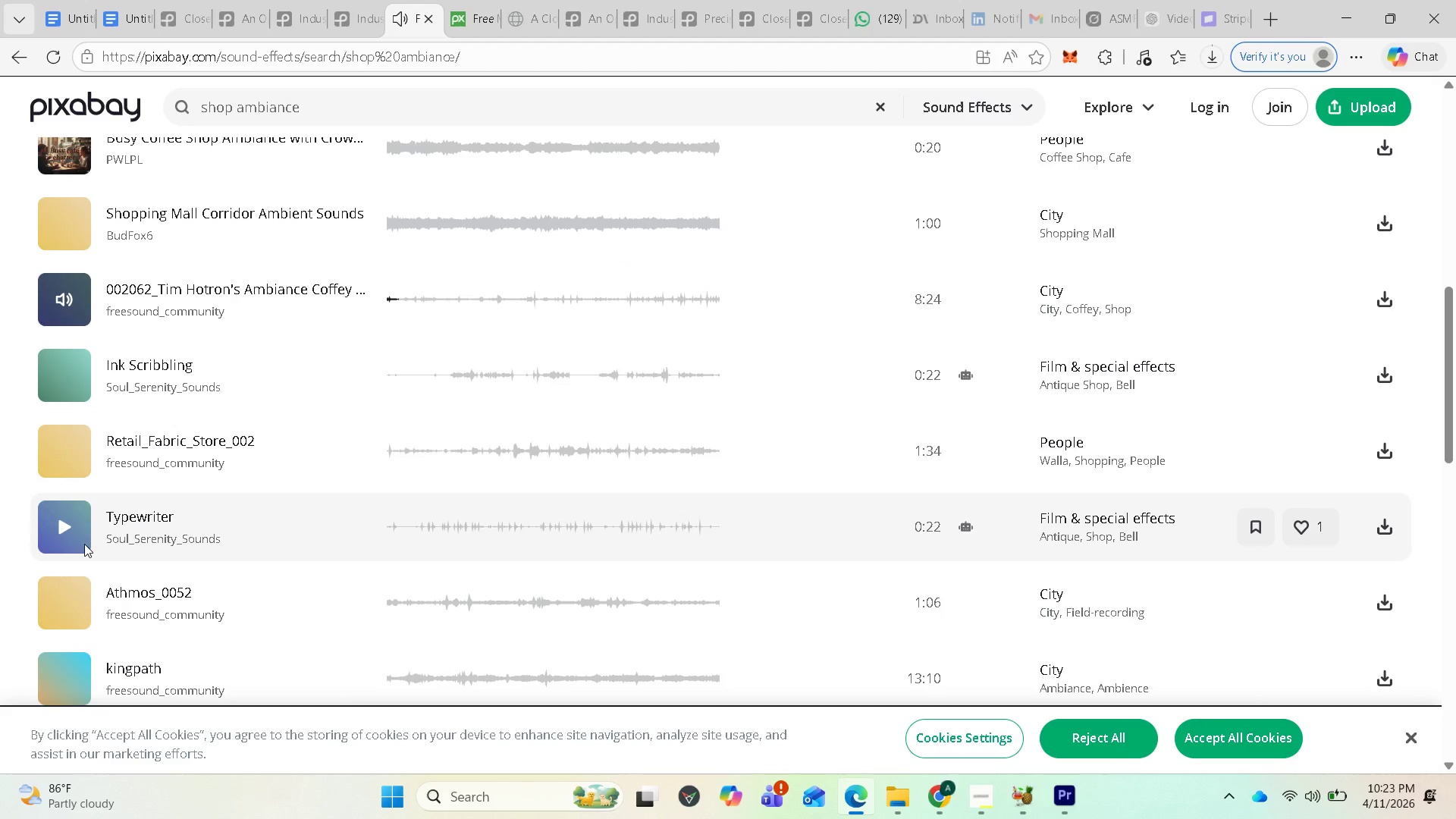 
left_click([69, 532])
 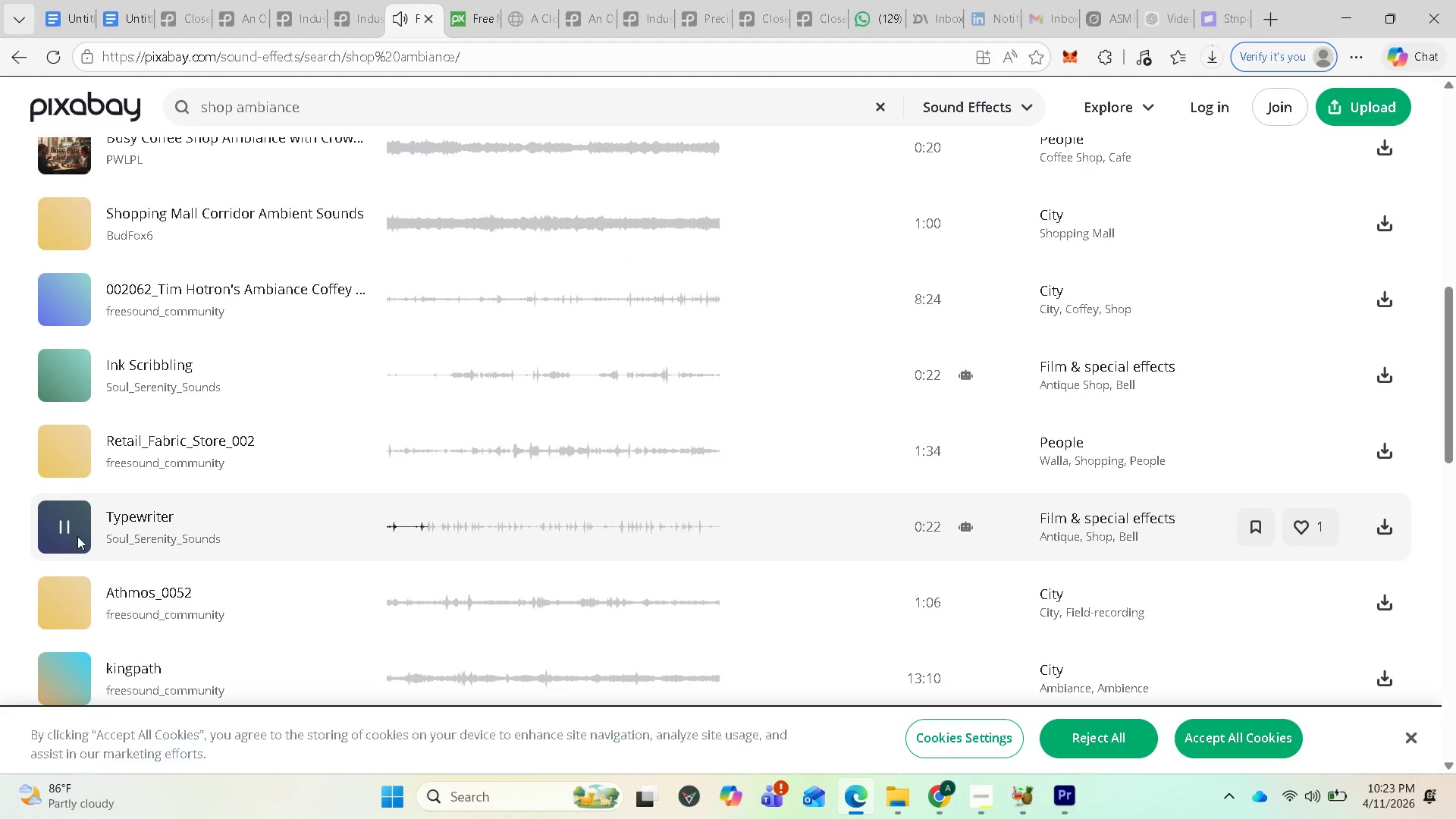 
left_click([70, 456])
 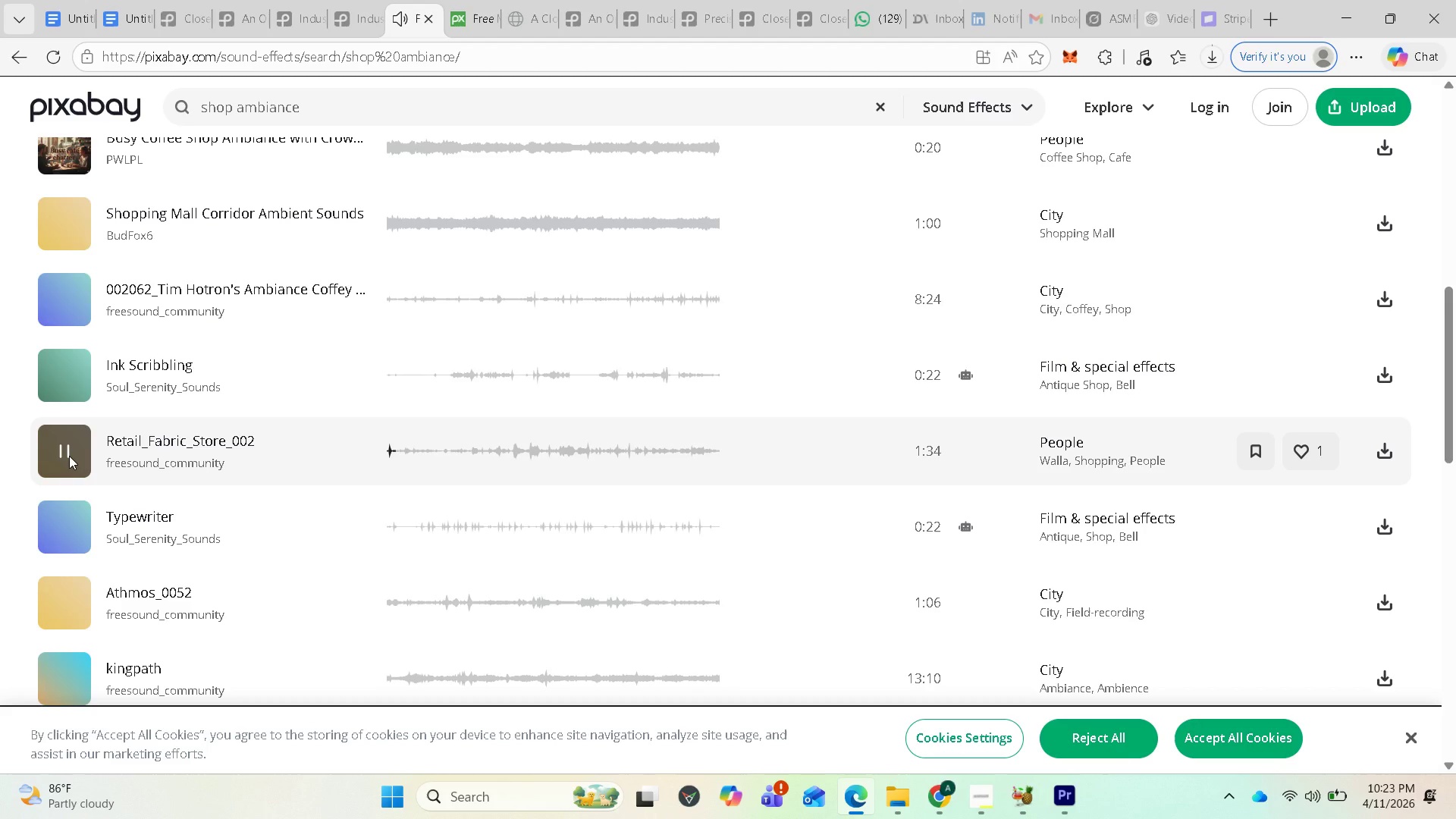 
wait(5.19)
 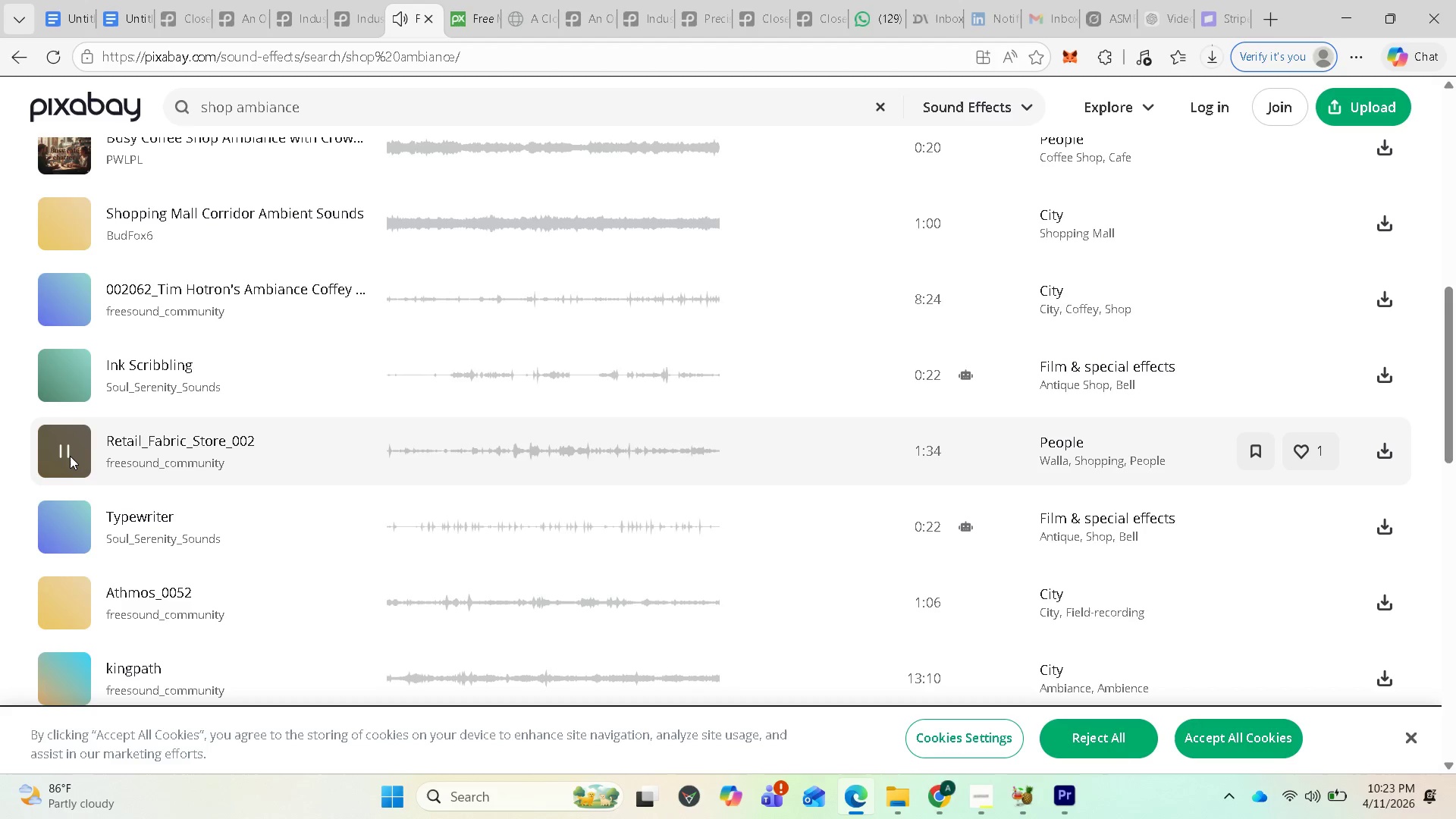 
scroll: coordinate [109, 526], scroll_direction: down, amount: 3.0
 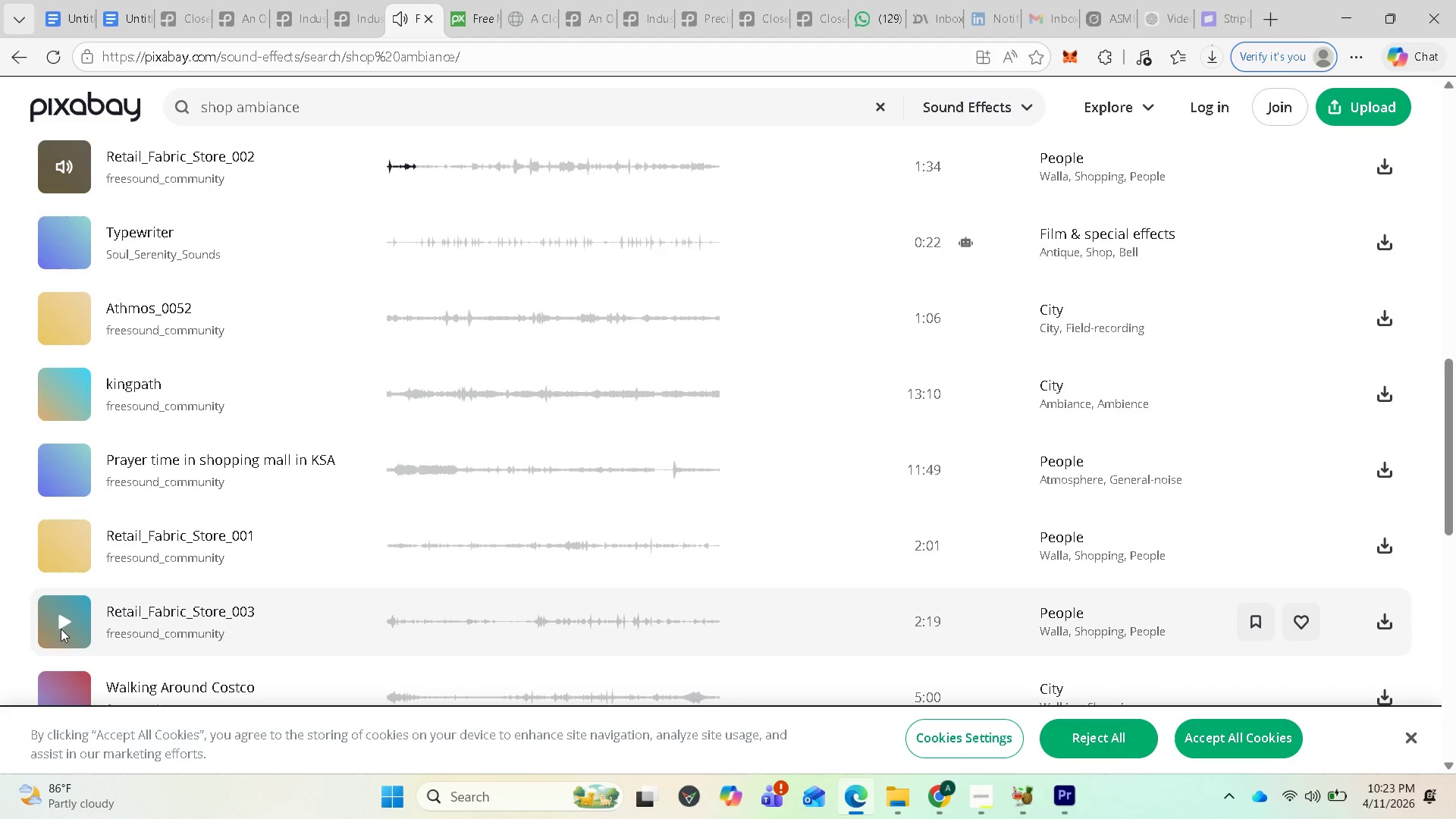 
wait(5.32)
 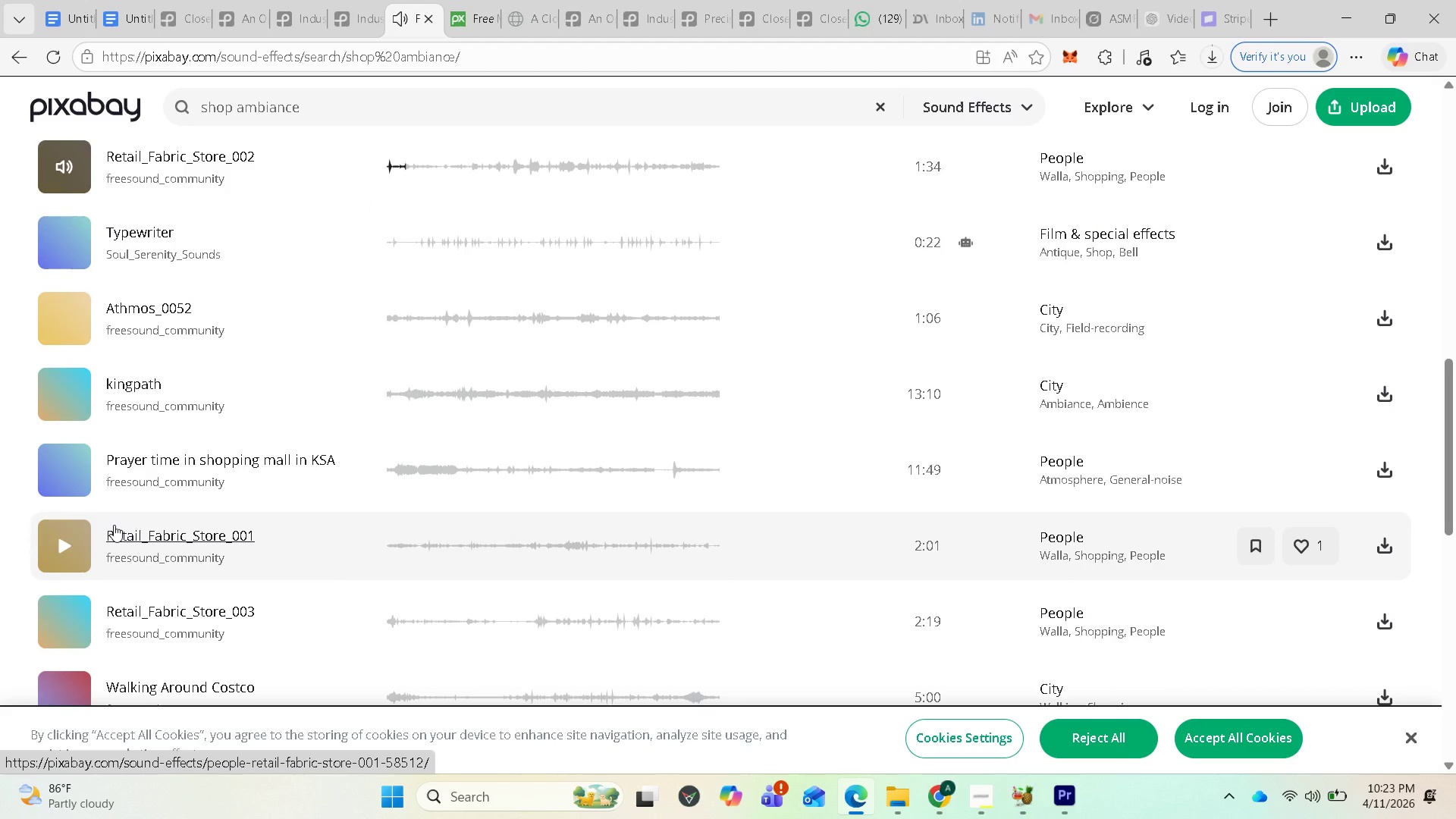 
left_click([62, 629])
 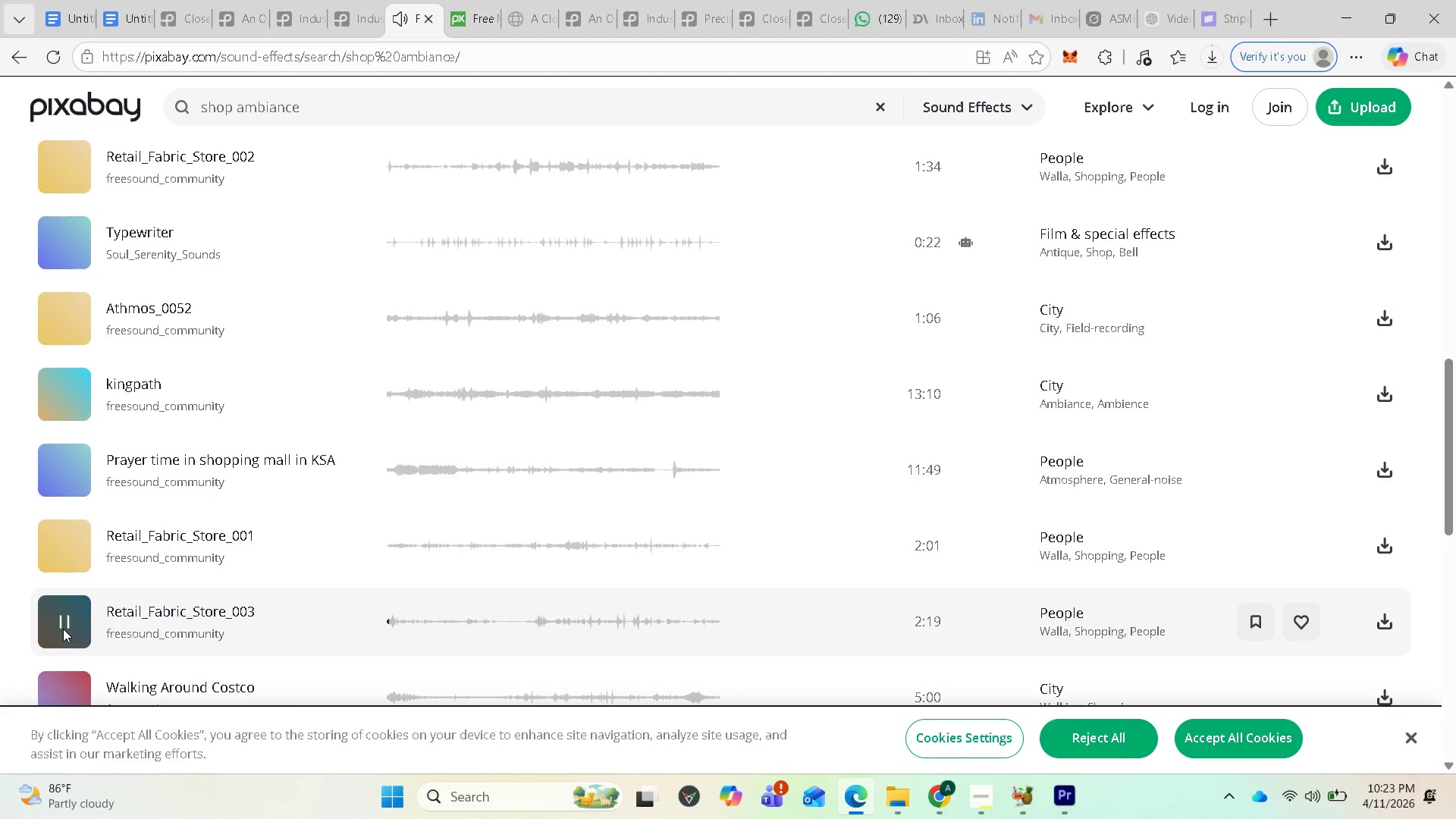 
scroll: coordinate [83, 625], scroll_direction: down, amount: 1.0
 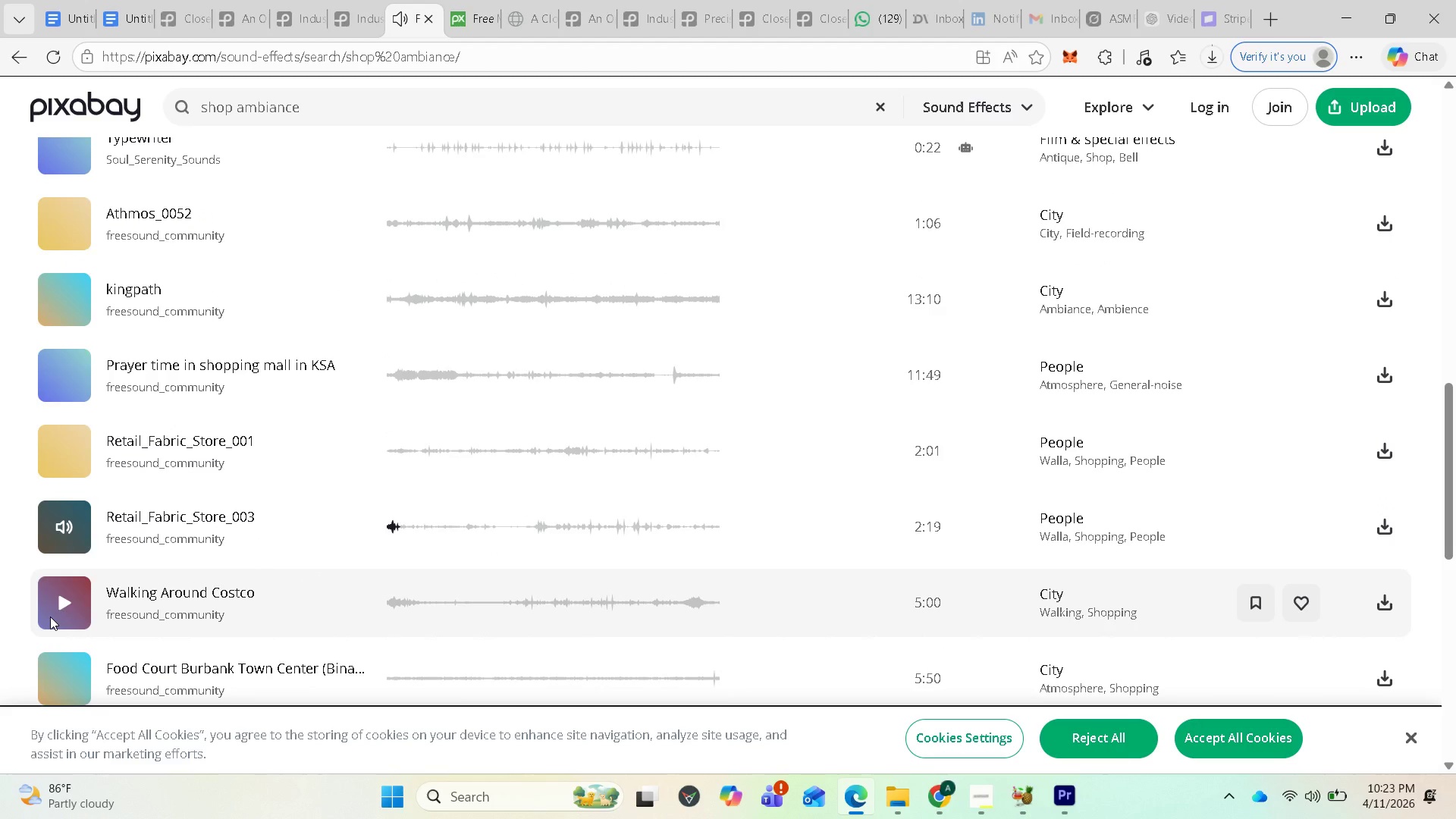 
left_click([64, 612])
 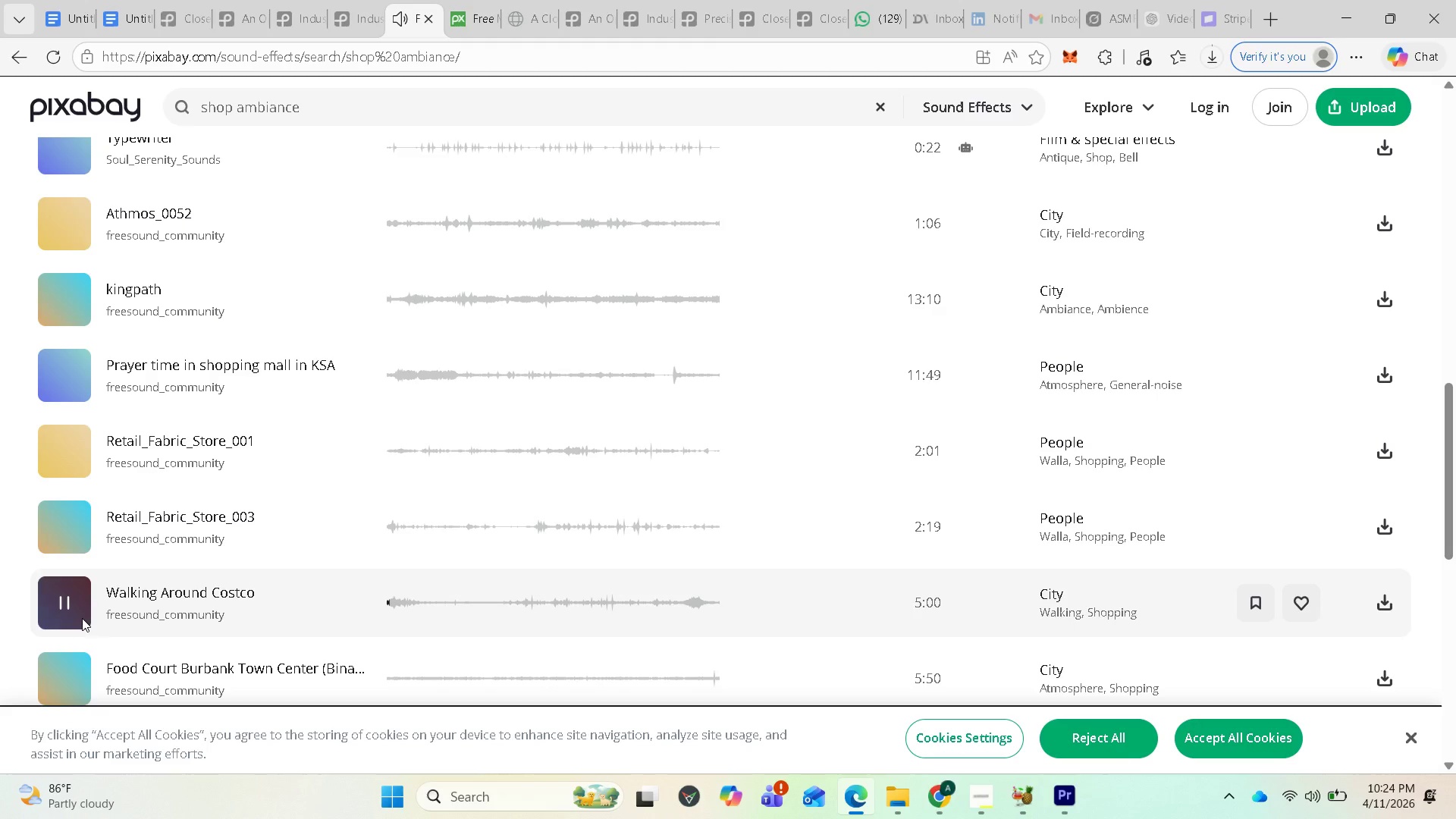 
wait(5.11)
 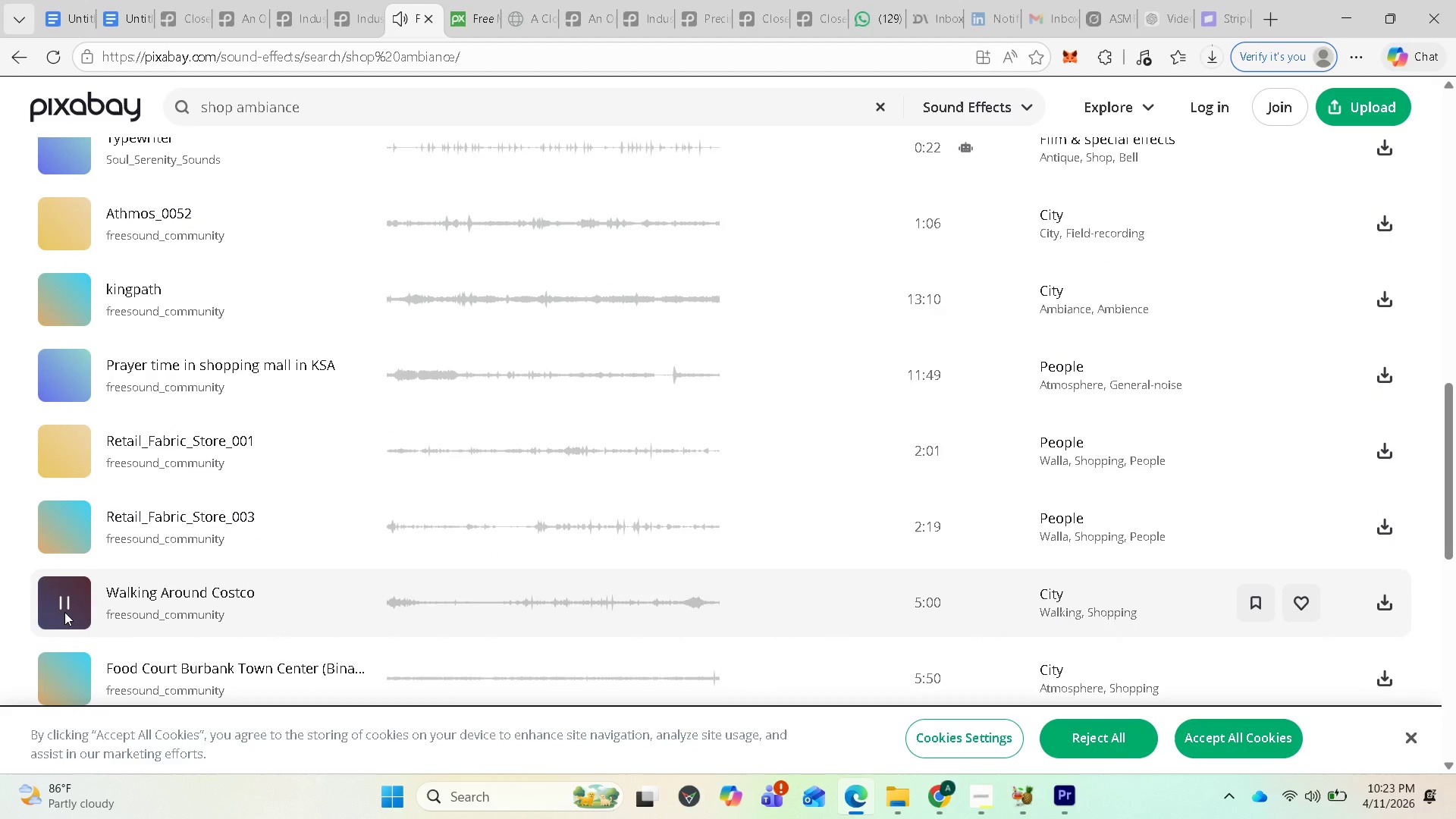 
scroll: coordinate [99, 643], scroll_direction: down, amount: 2.0
 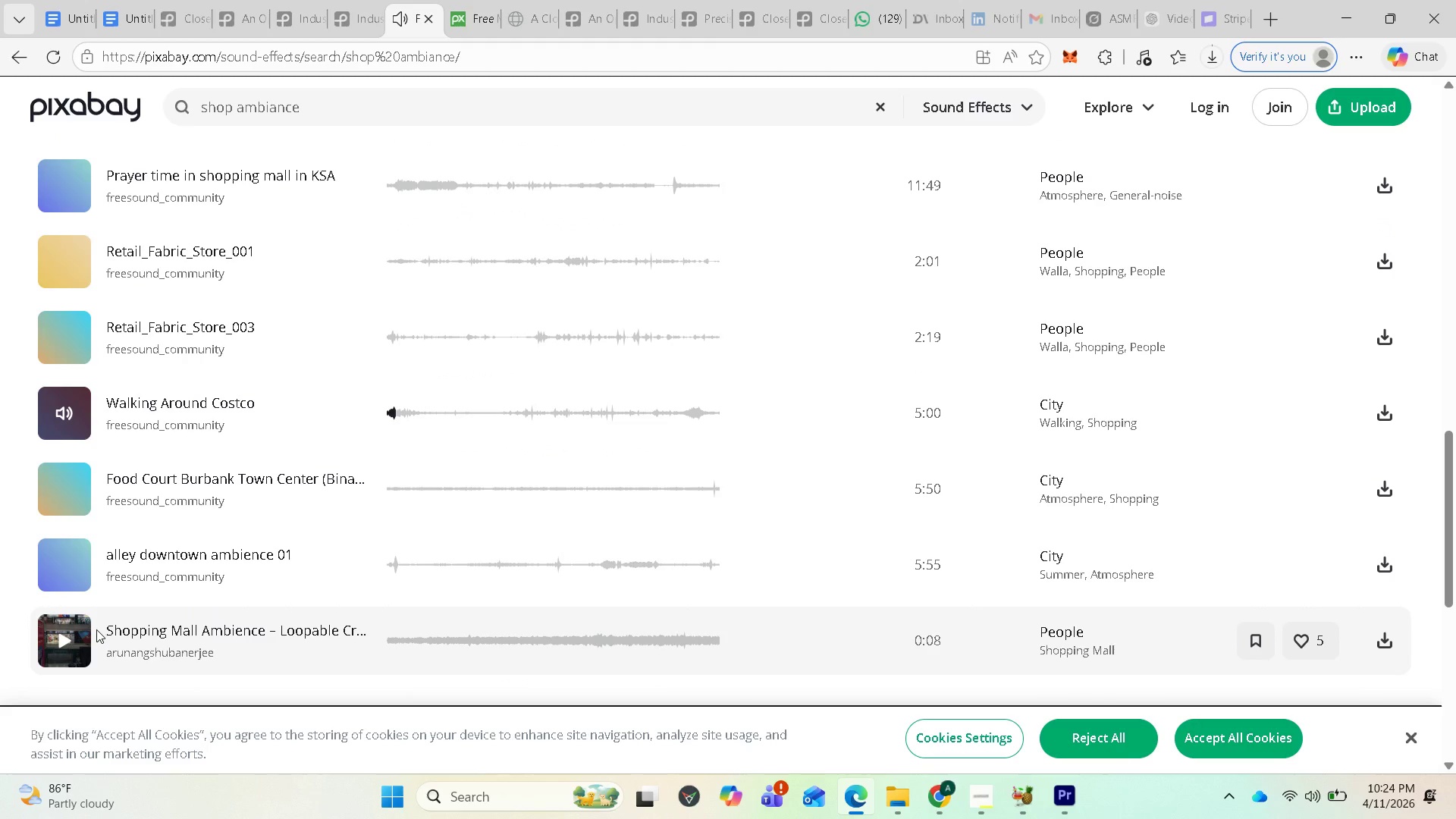 
wait(8.75)
 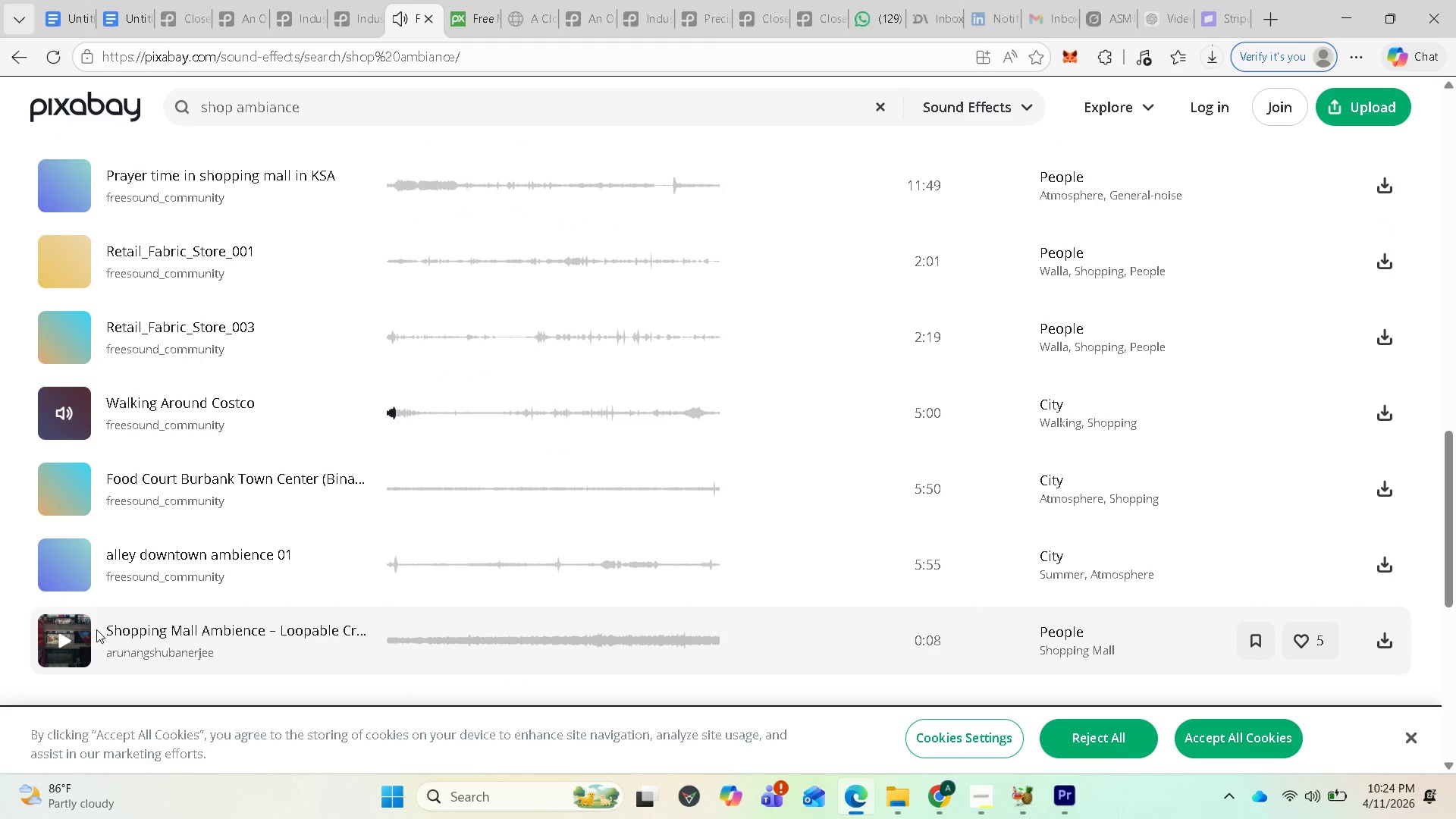 
left_click([59, 566])
 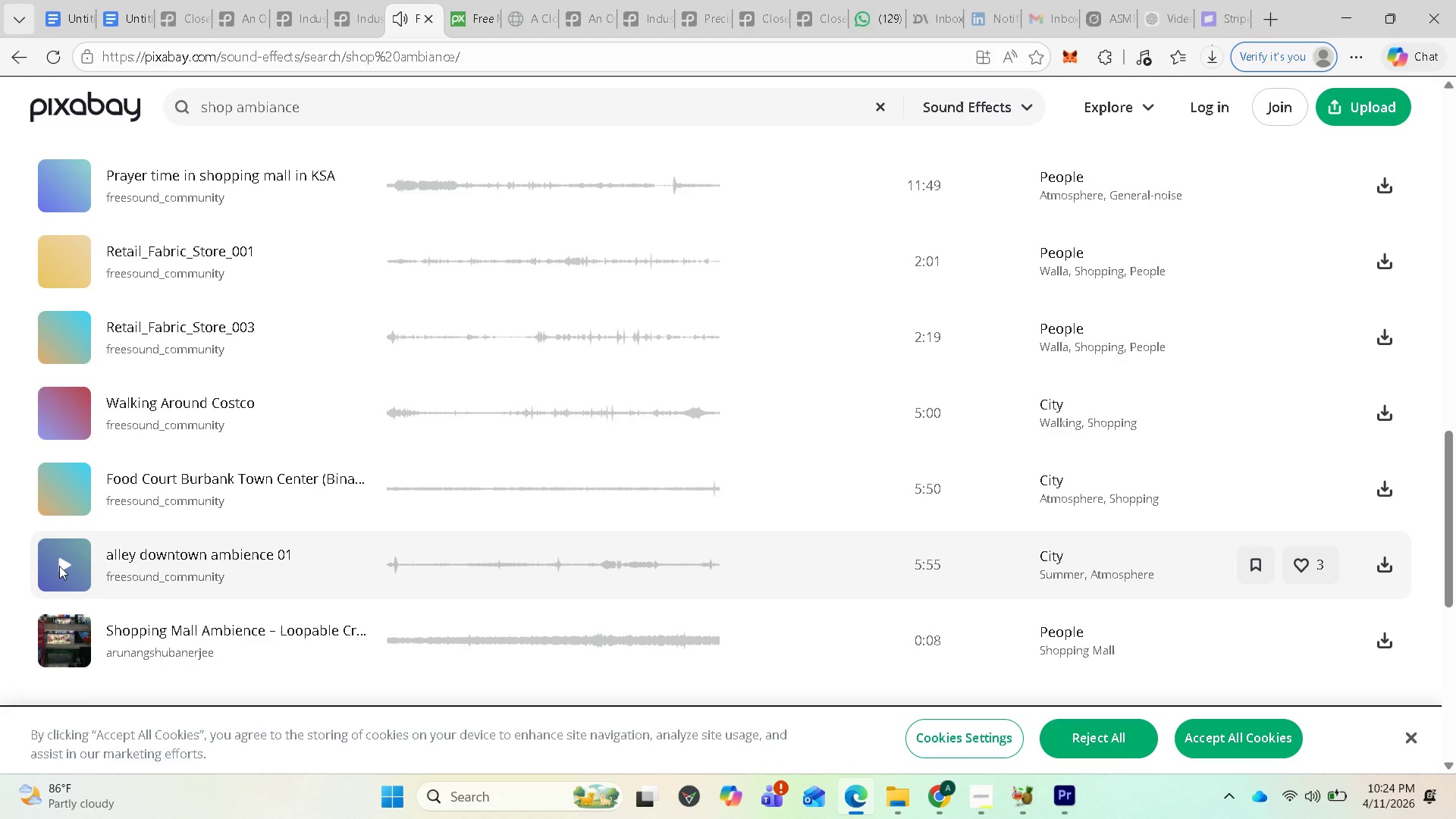 
left_click([60, 567])
 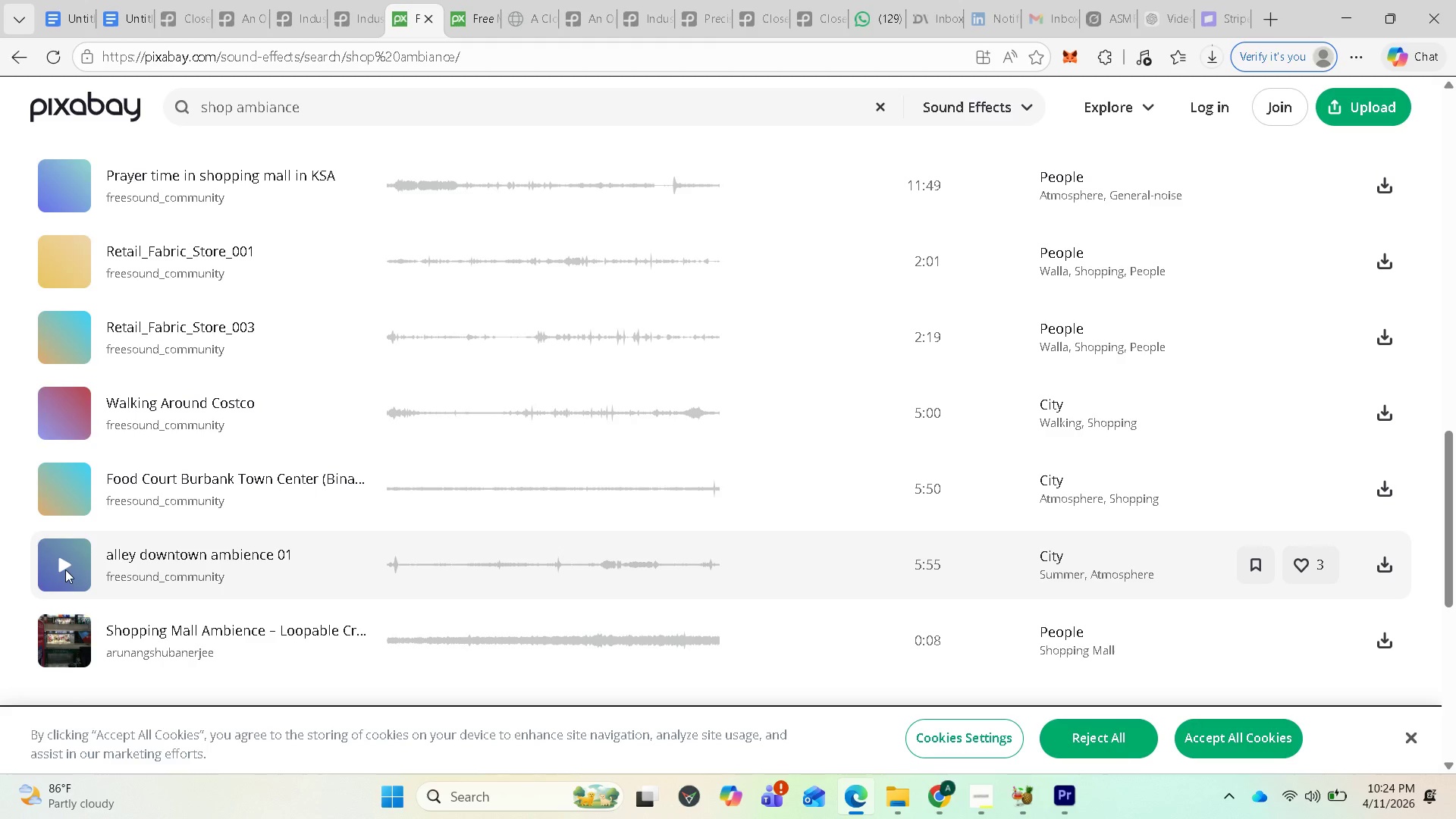 
left_click([65, 570])
 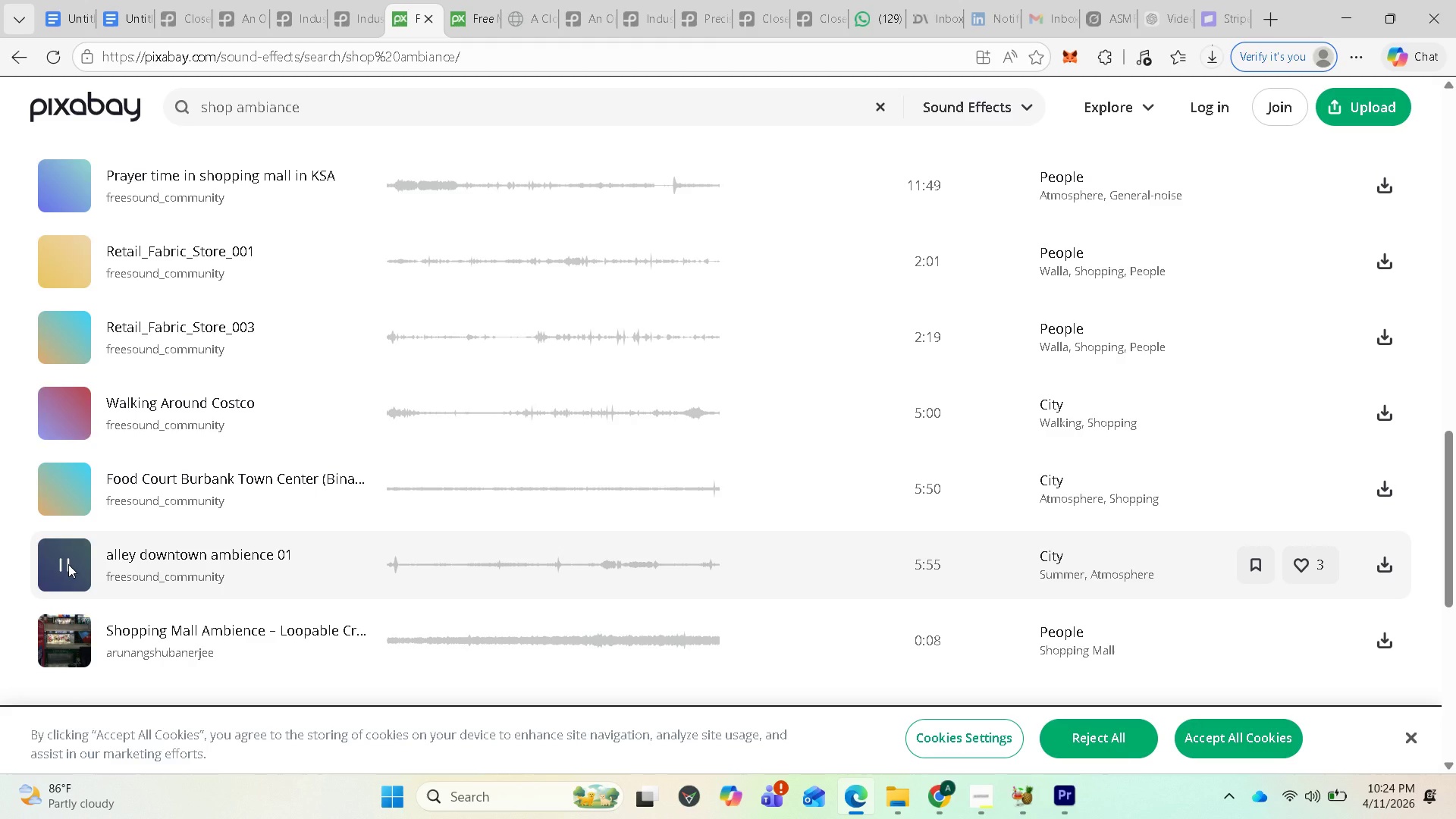 
left_click([68, 564])
 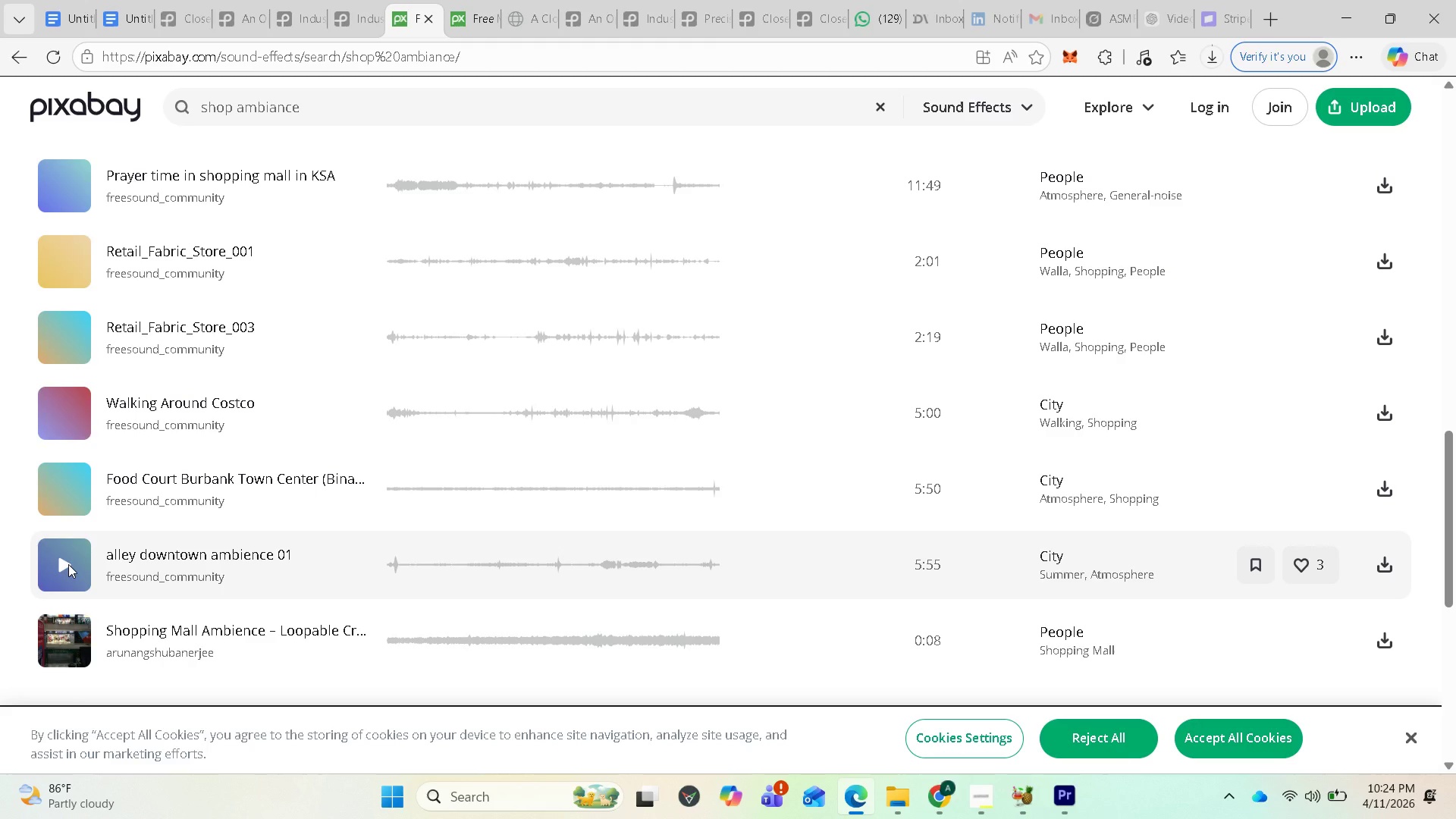 
left_click([68, 564])
 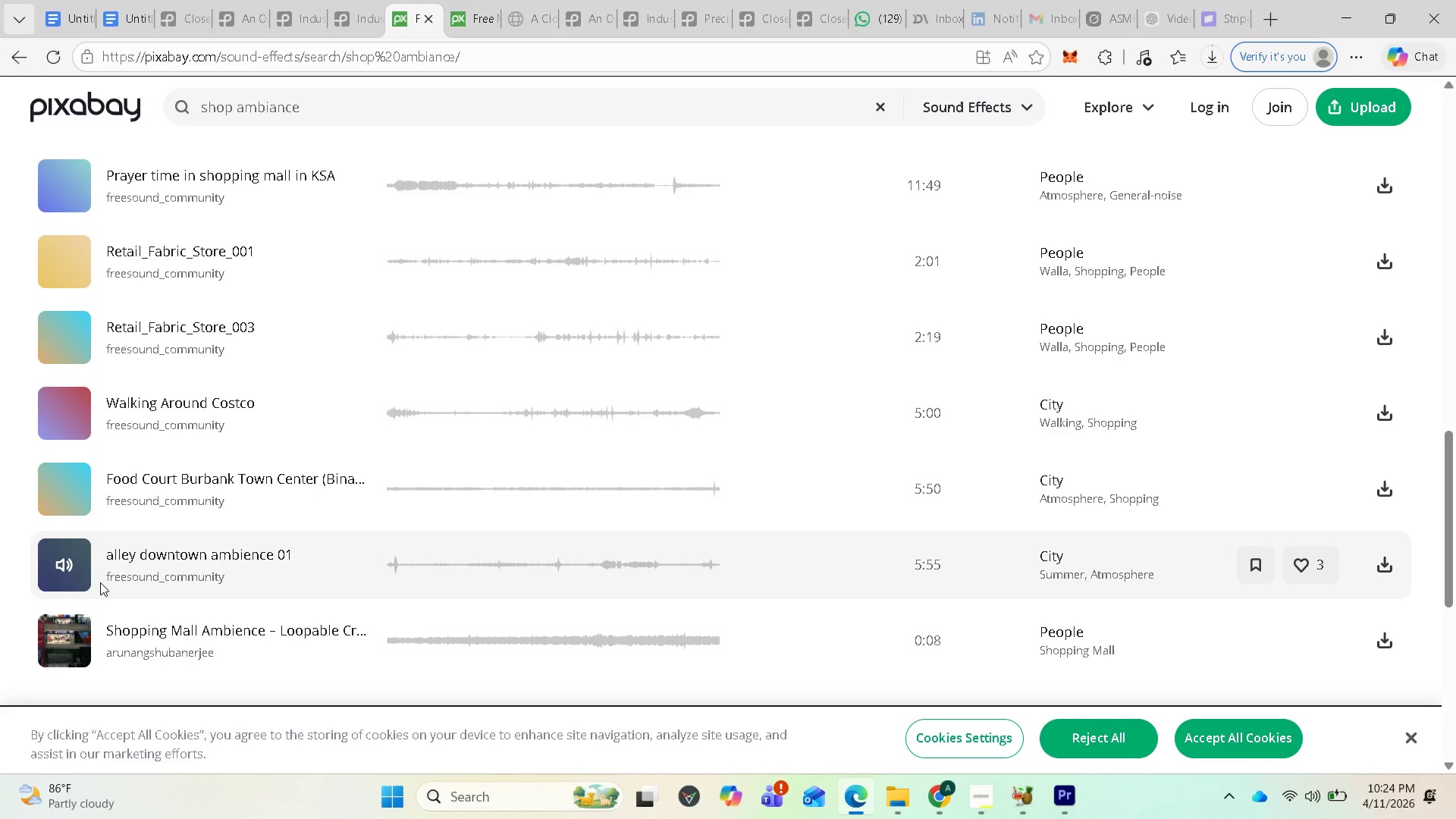 
wait(12.55)
 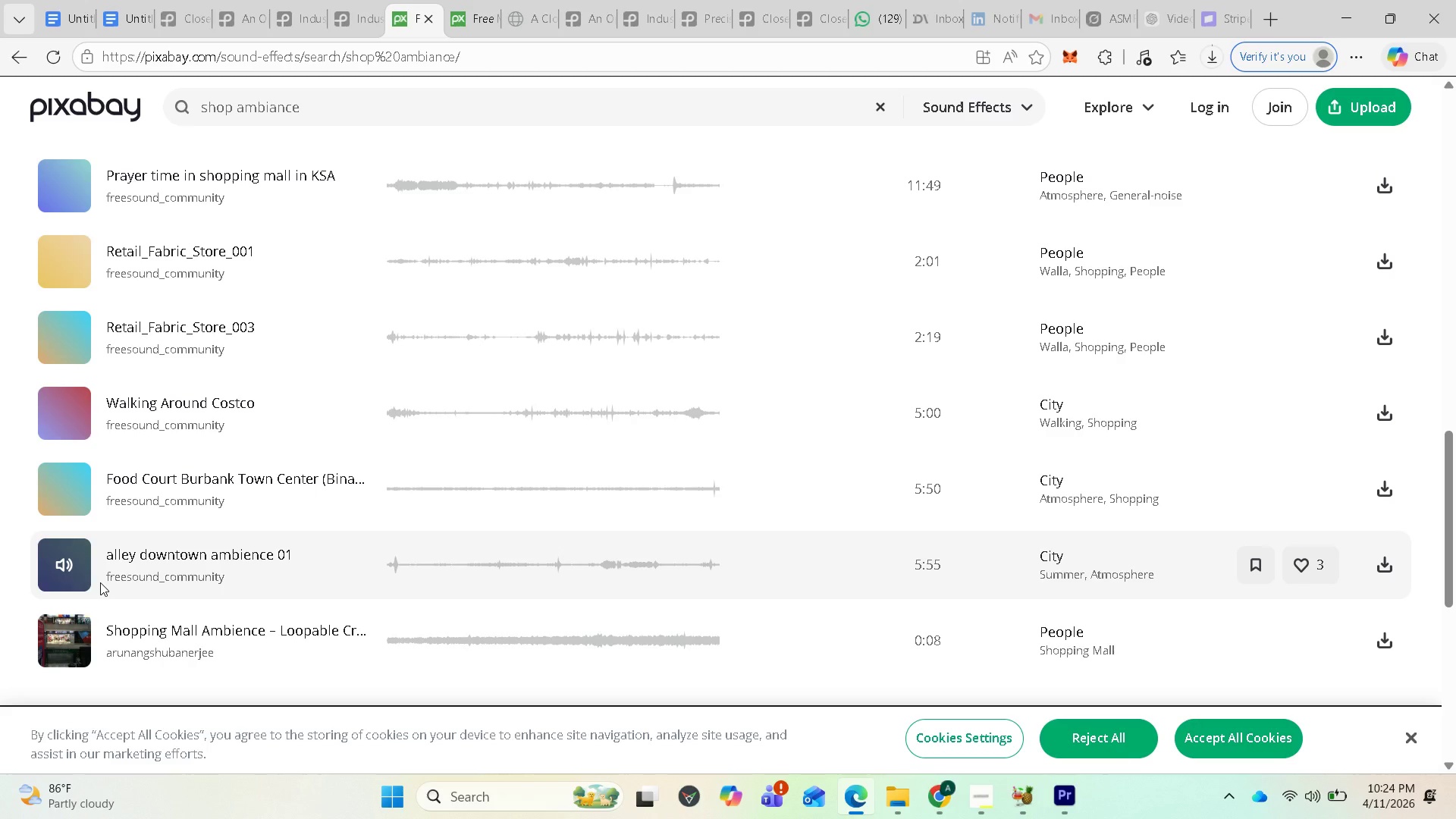 
left_click([67, 638])
 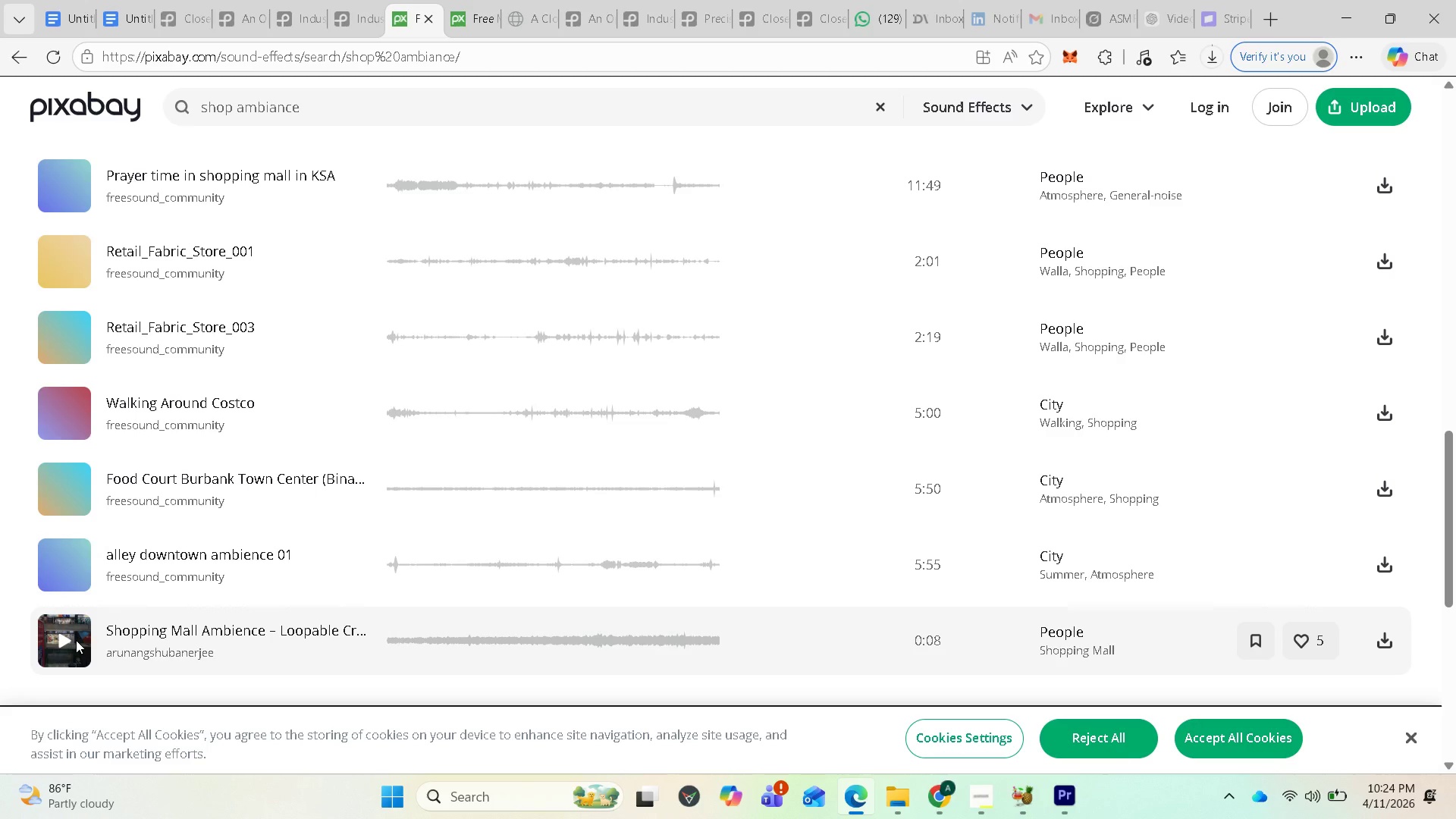 
left_click([67, 642])
 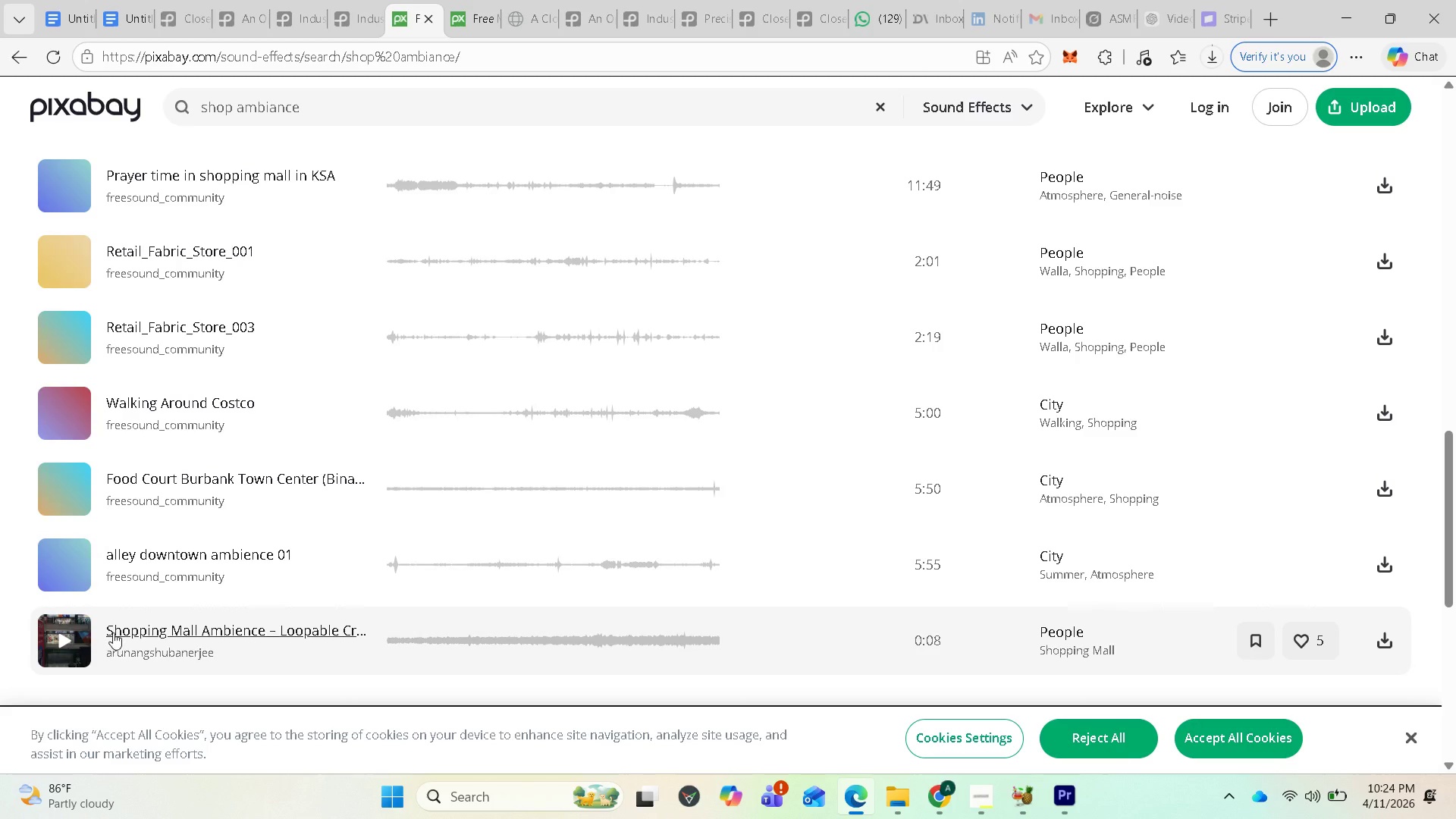 
scroll: coordinate [122, 634], scroll_direction: down, amount: 2.0
 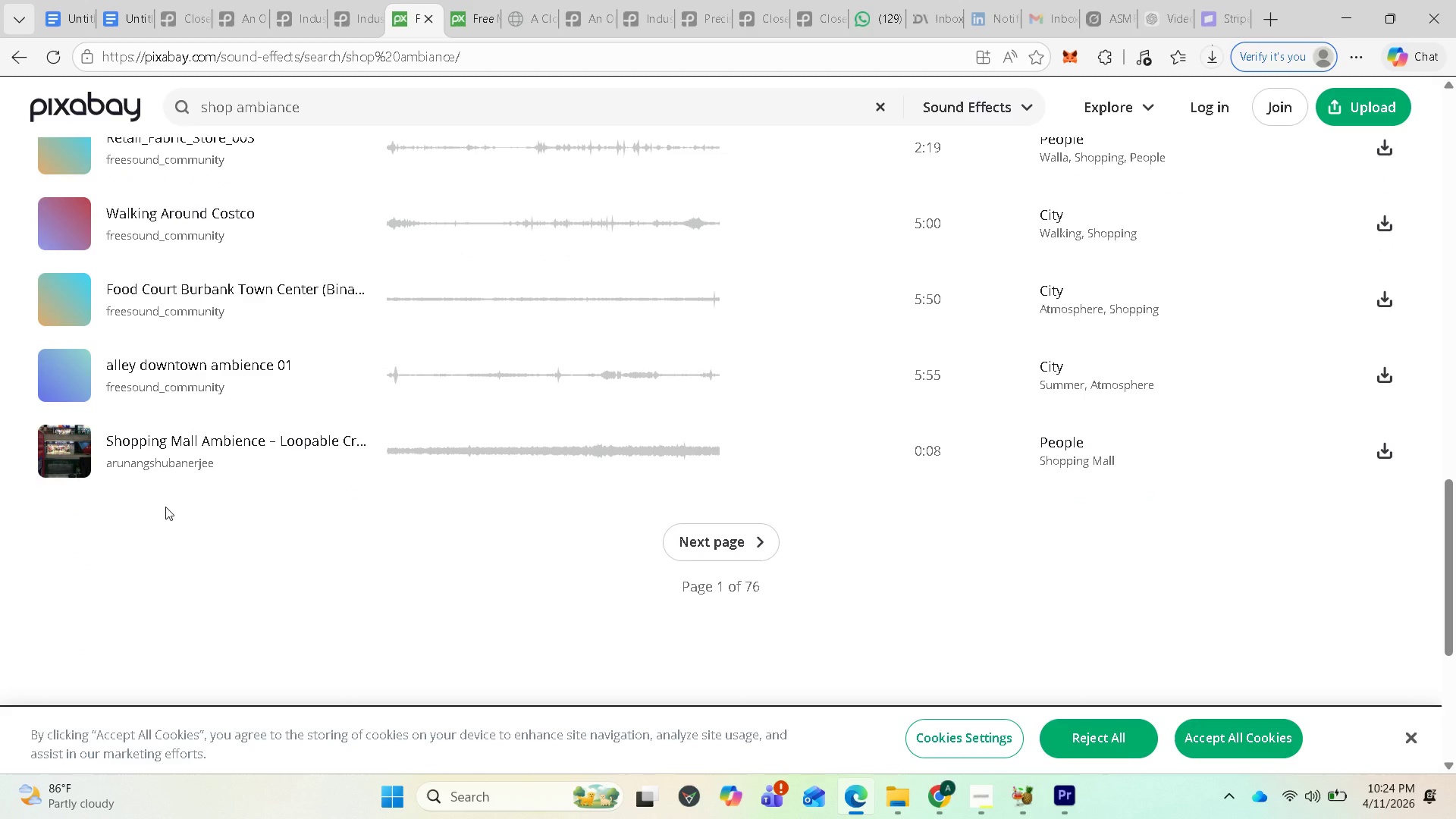 
wait(5.67)
 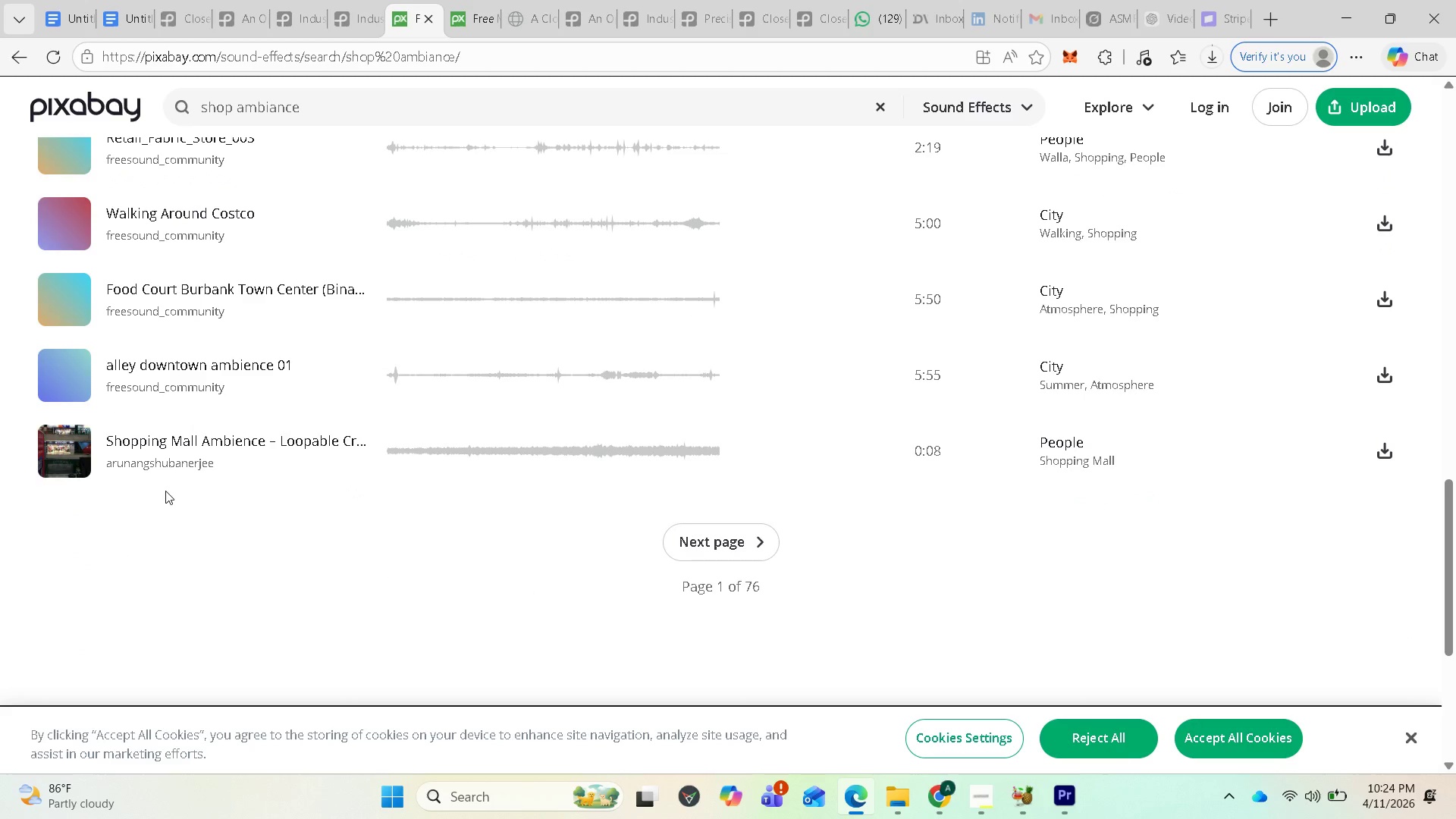 
left_click([977, 802])